 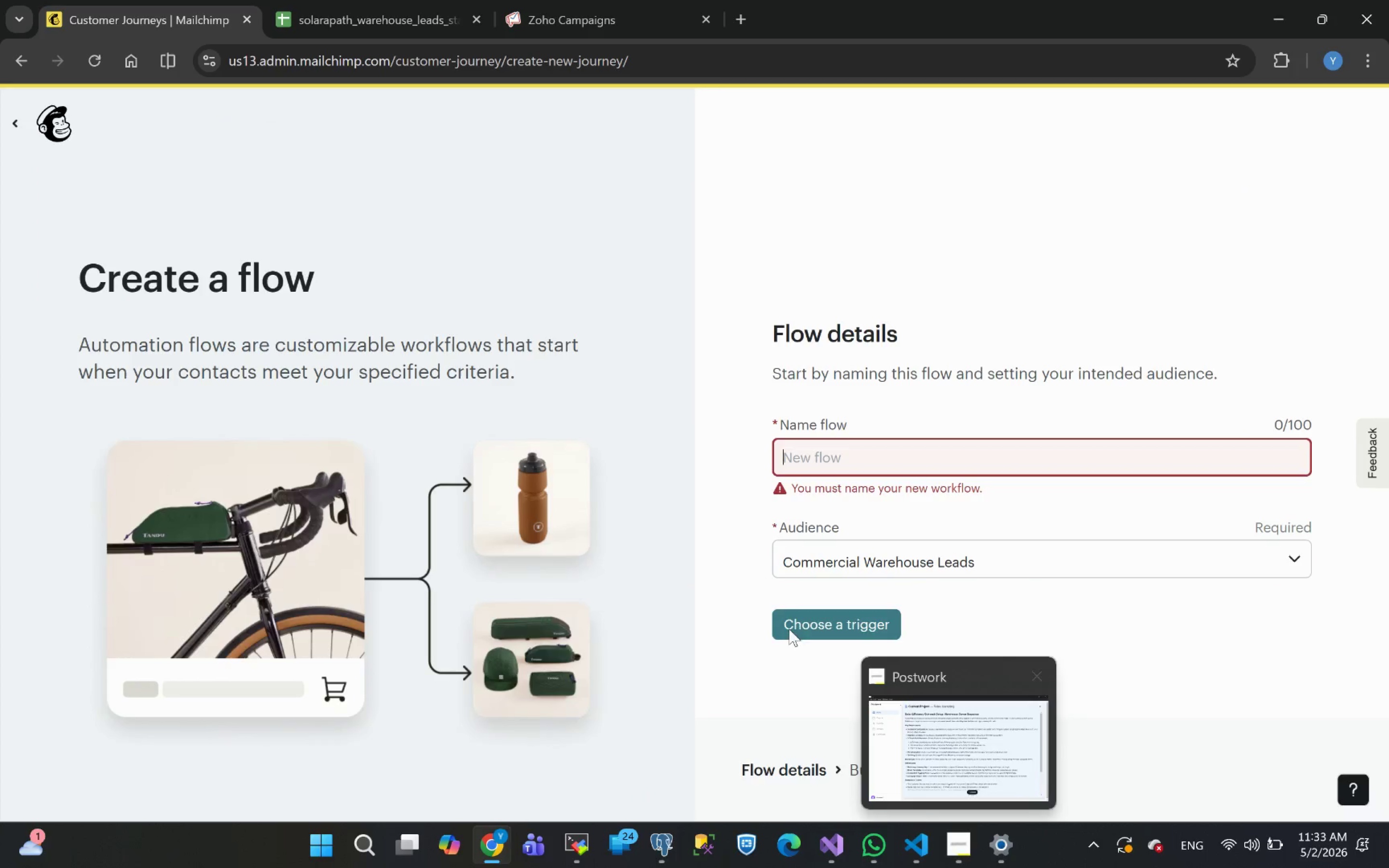 
key(Meta+V)
 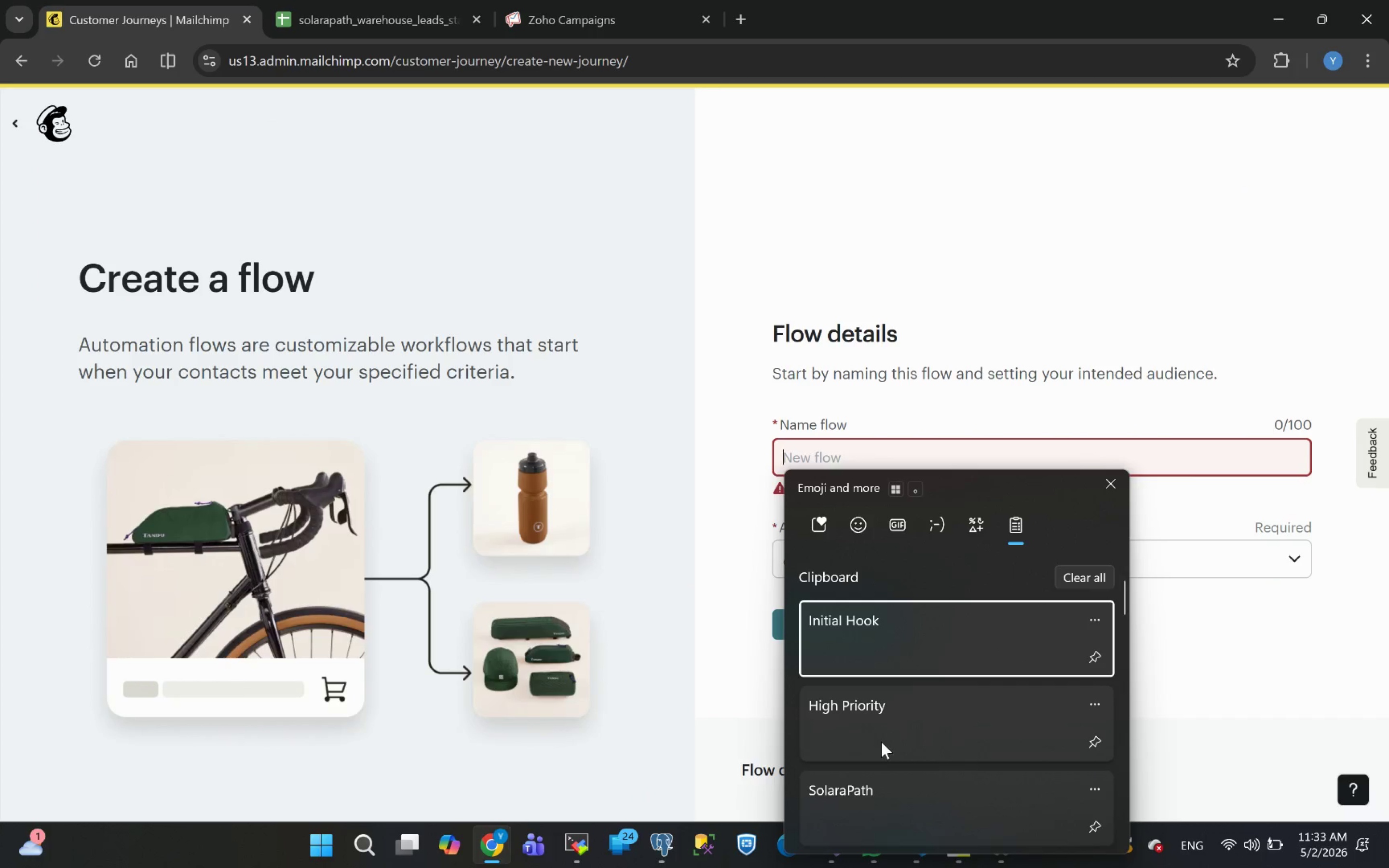 
scroll: coordinate [882, 736], scroll_direction: none, amount: 0.0
 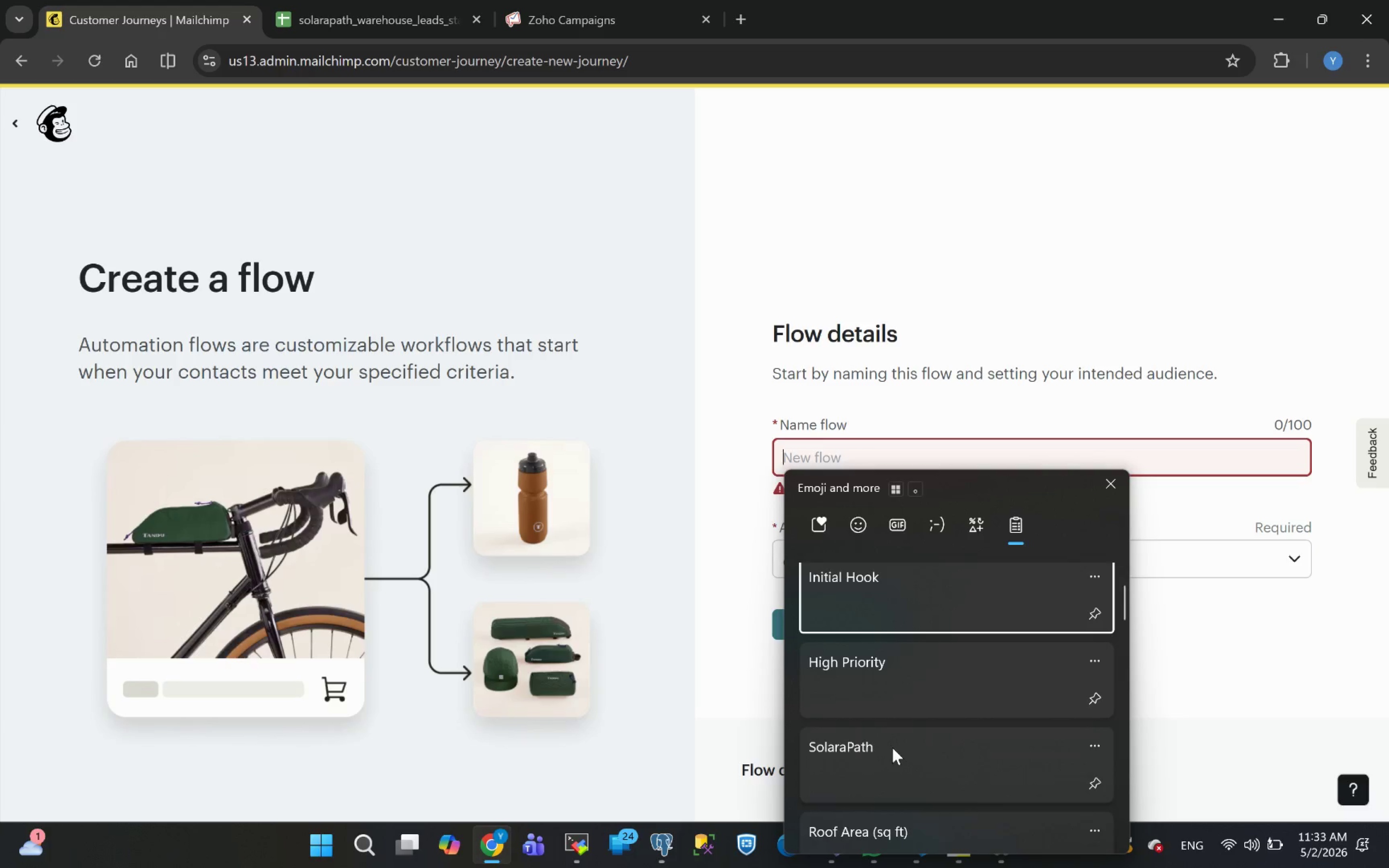 
left_click([892, 746])
 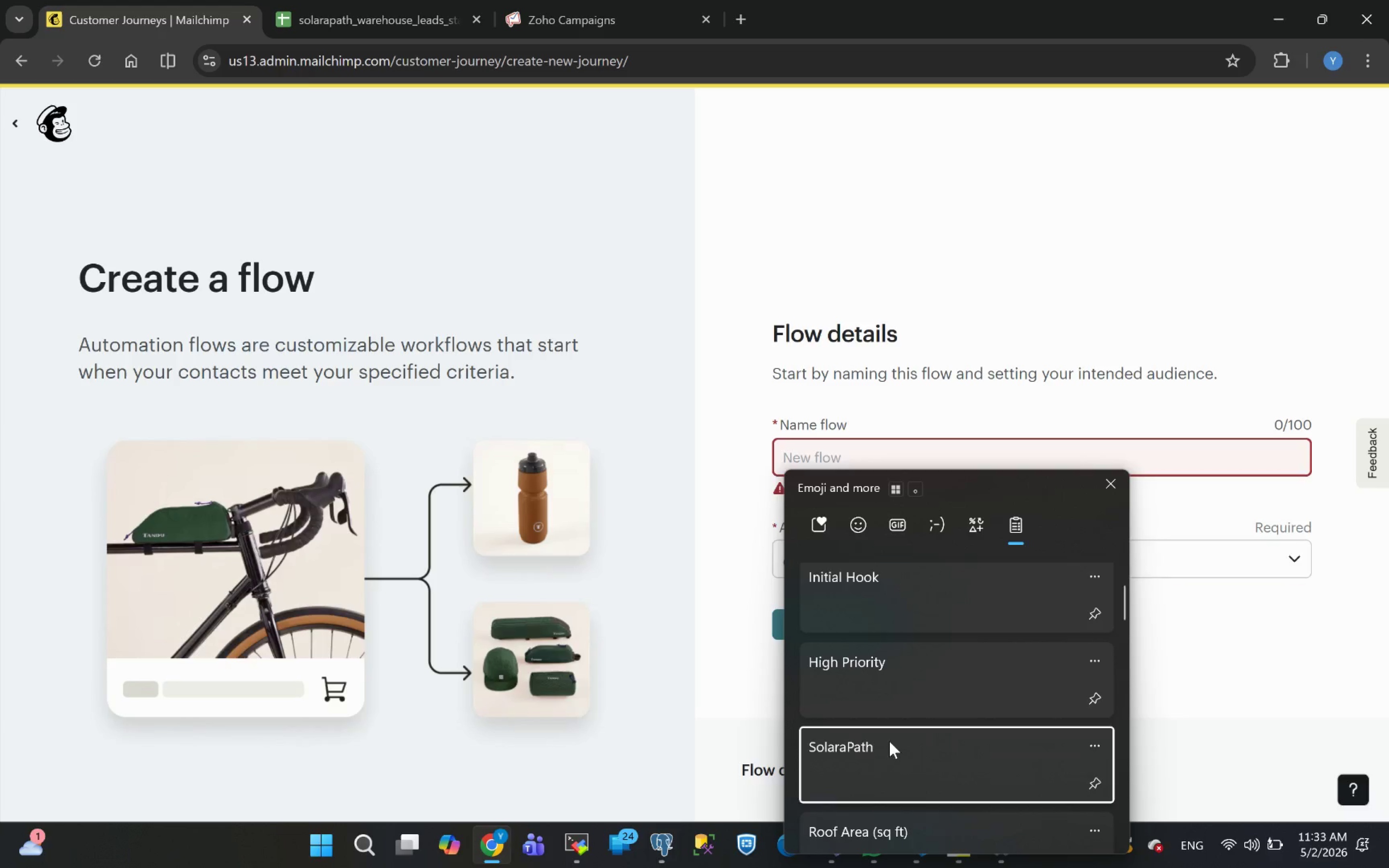 
key(Control+ControlLeft)
 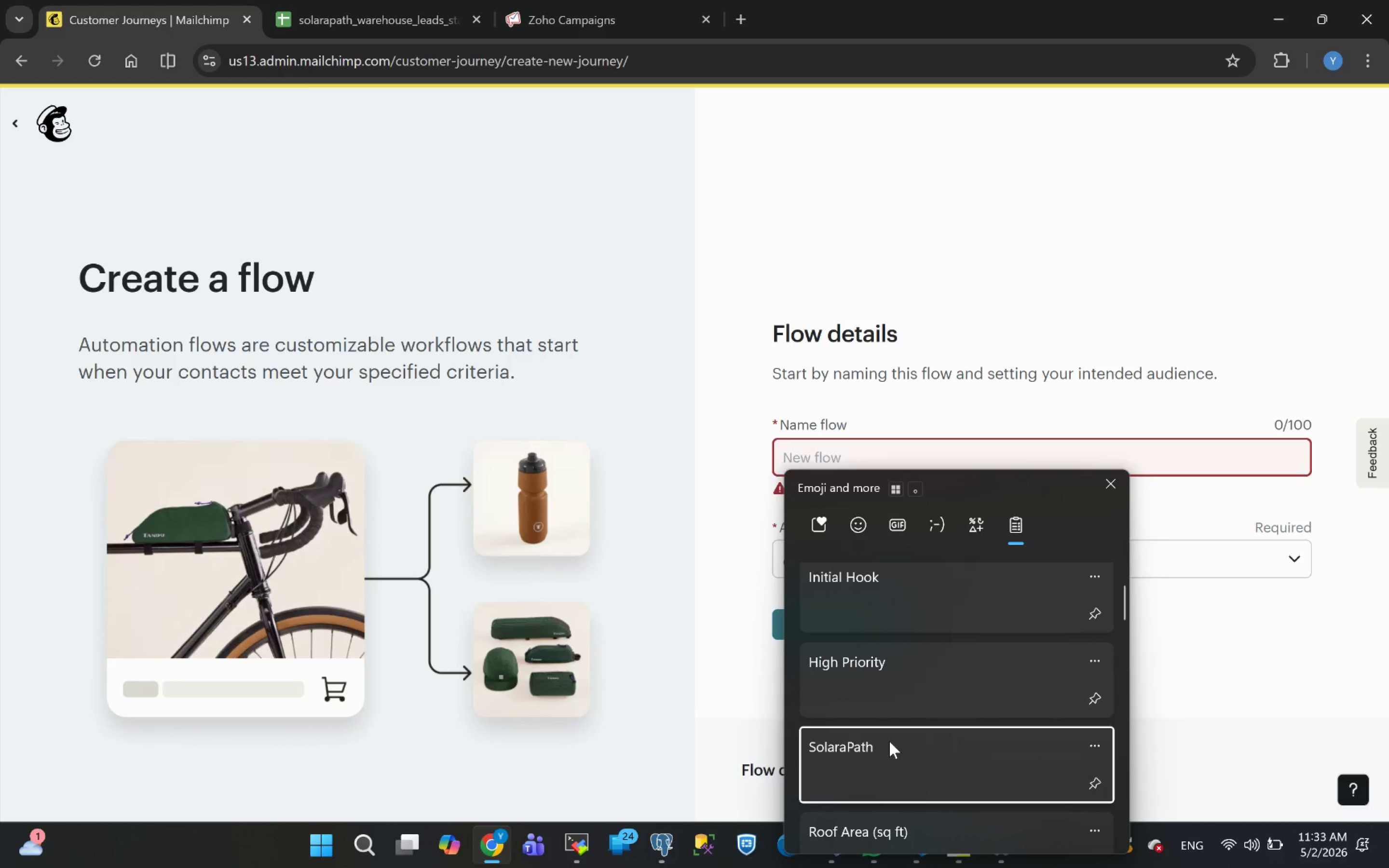 
key(Control+V)
 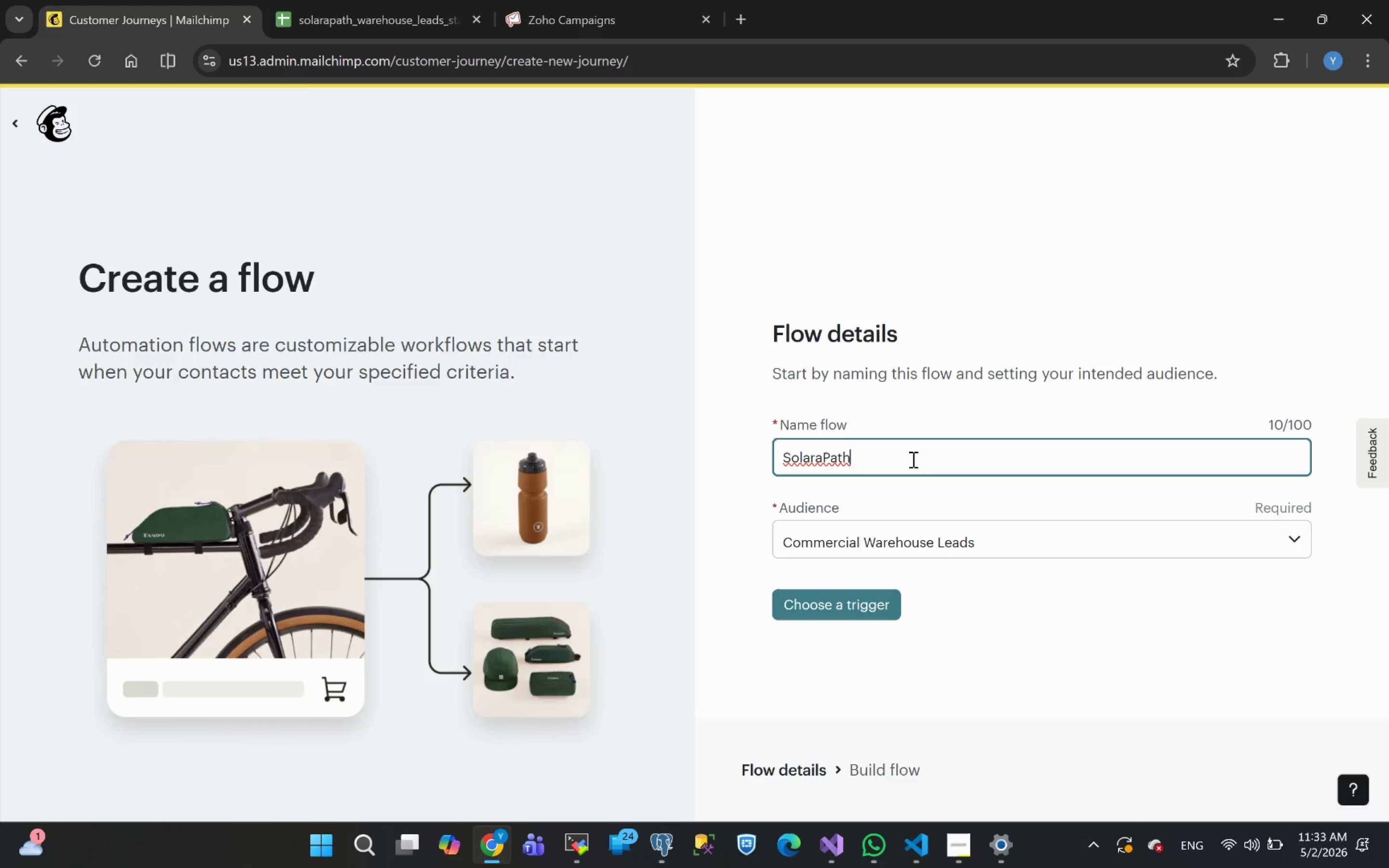 
type( Automation)
 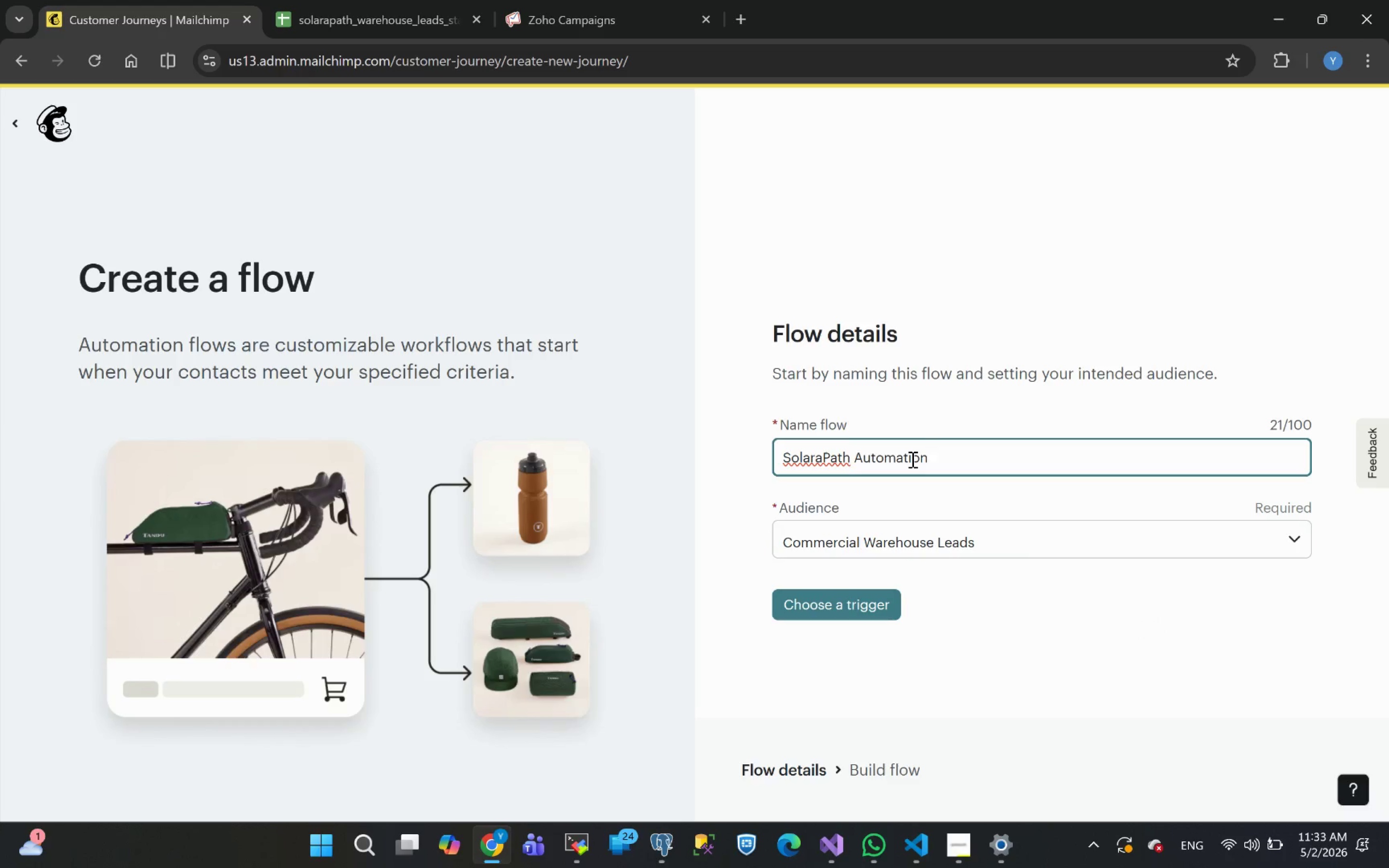 
left_click([911, 493])
 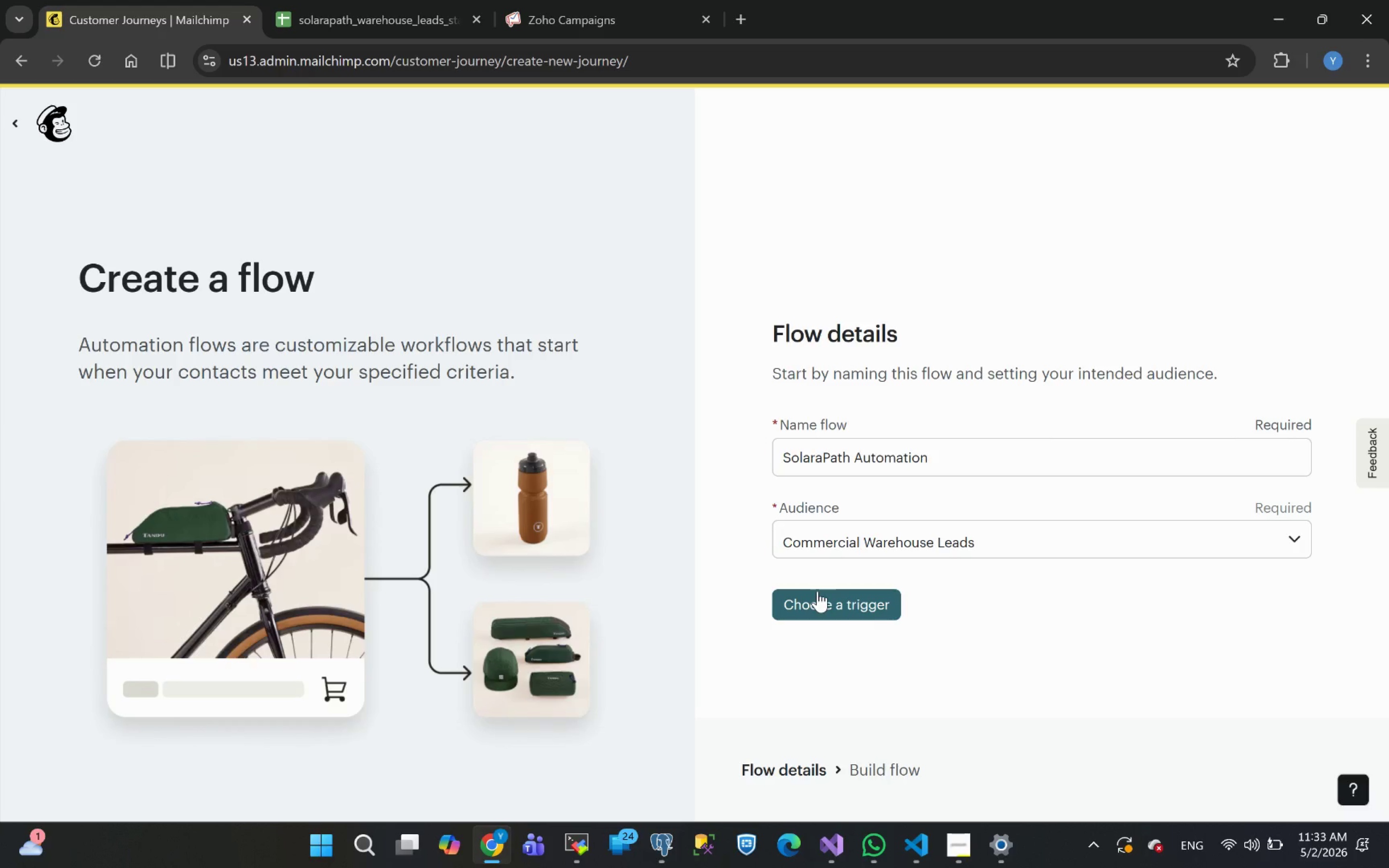 
wait(6.11)
 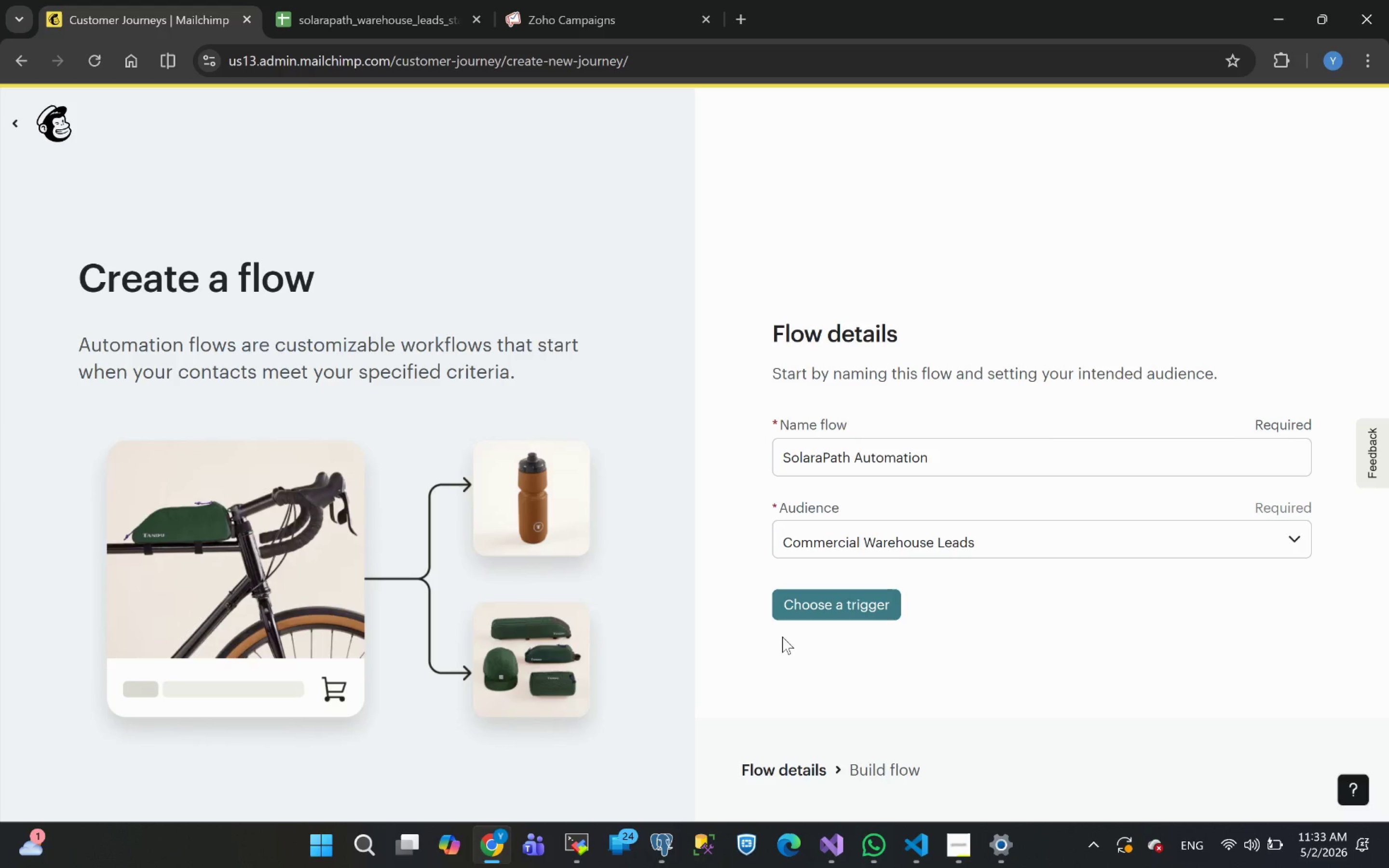 
left_click([818, 607])
 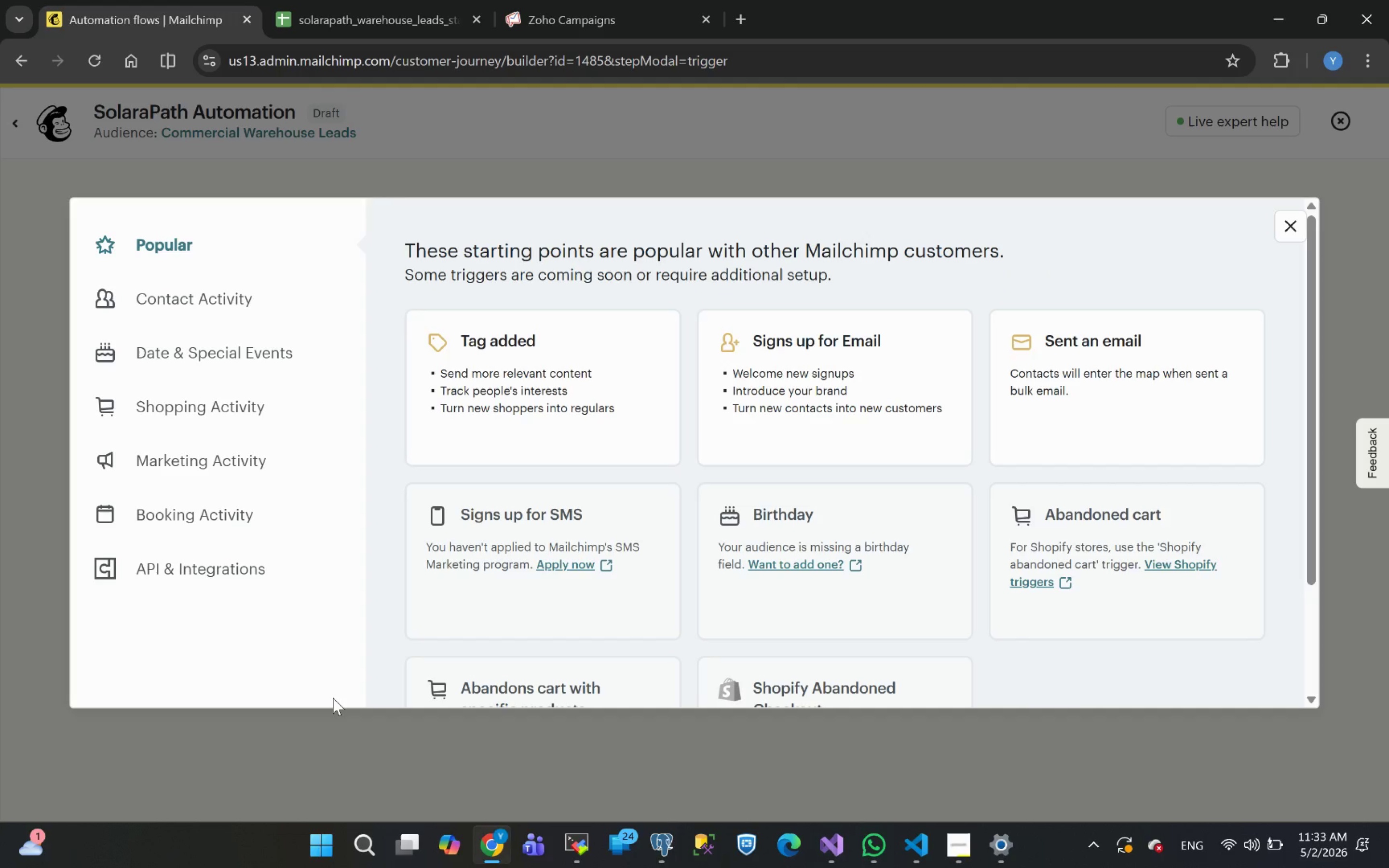 
wait(15.23)
 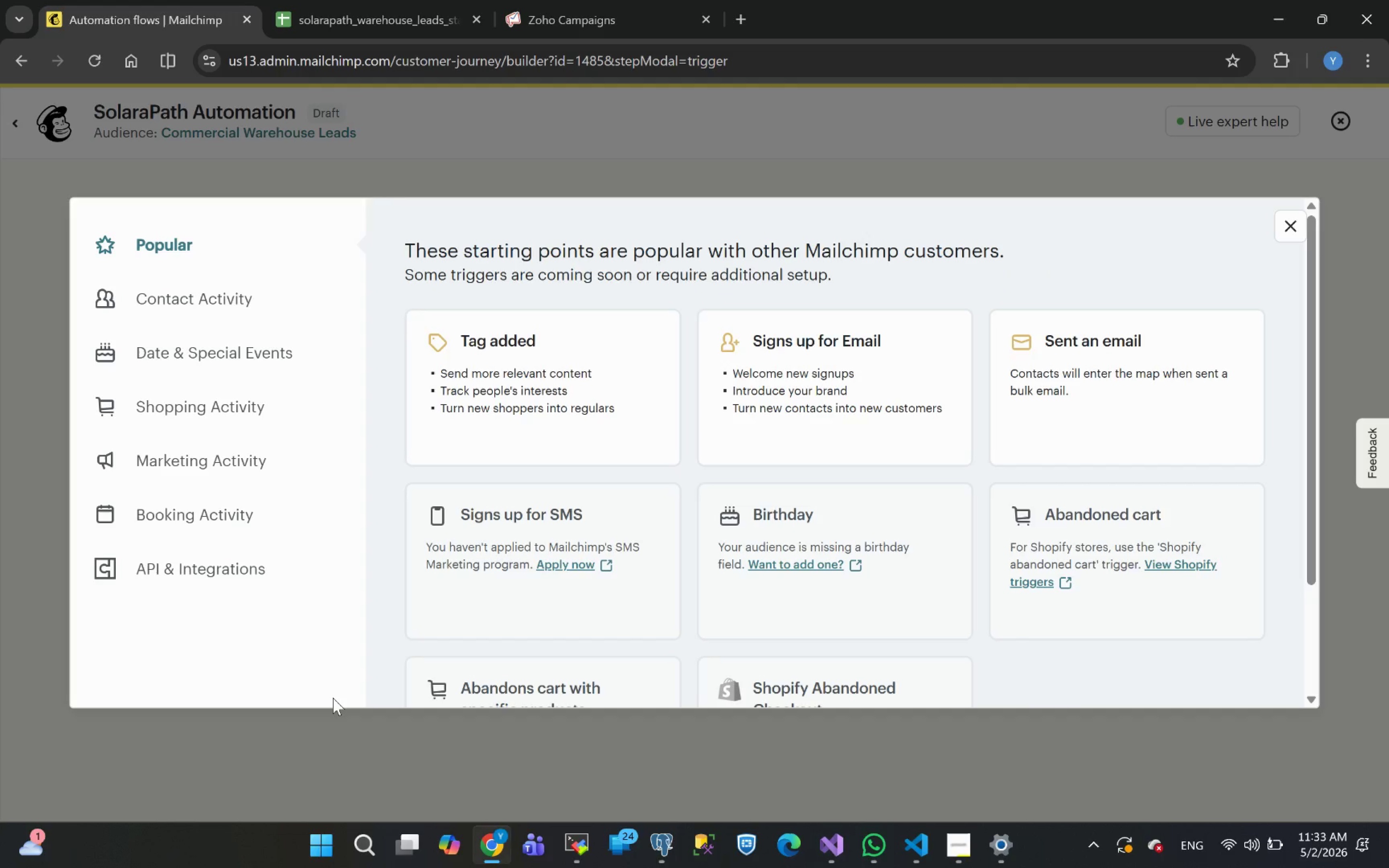 
left_click([553, 438])
 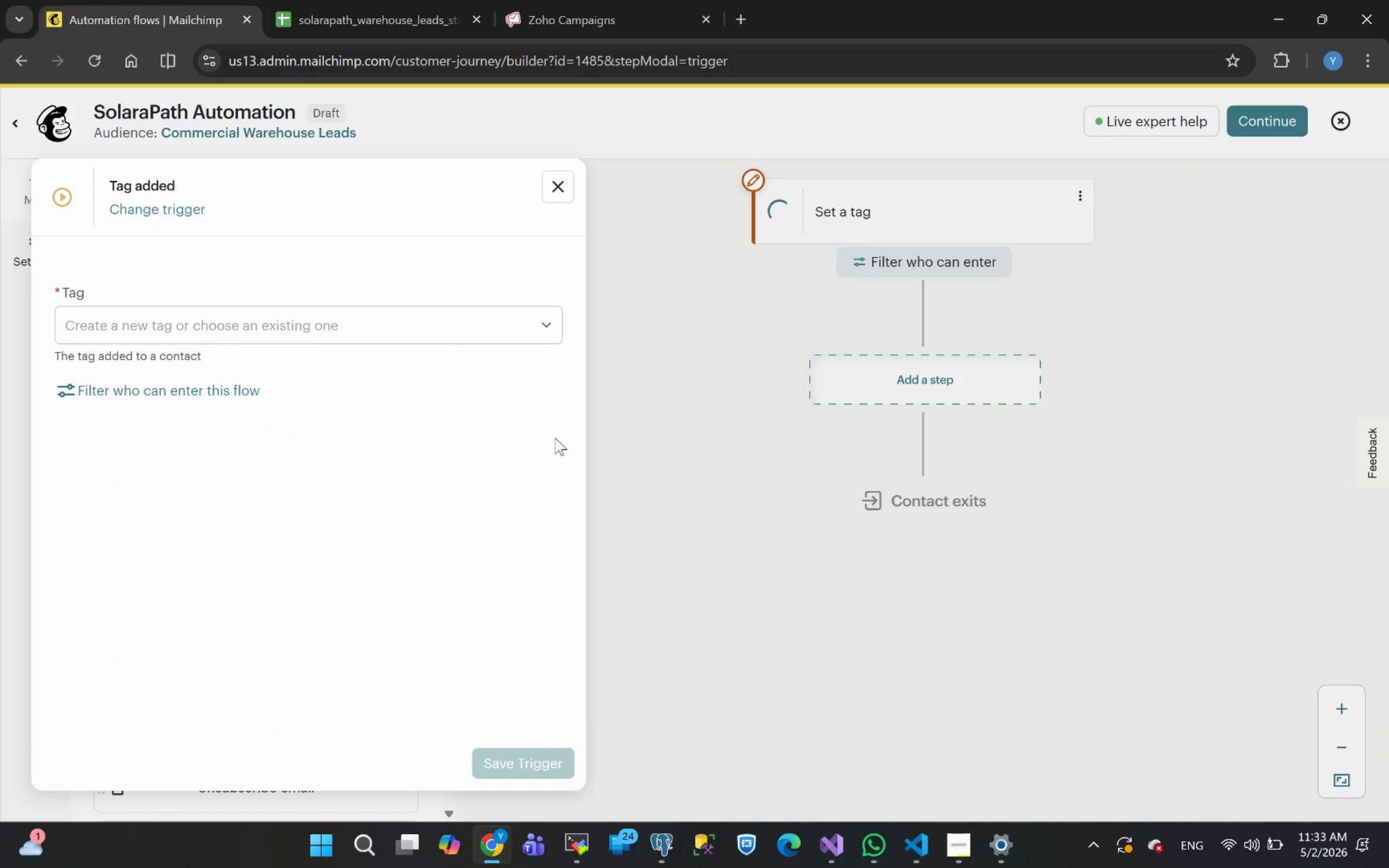 
left_click([148, 327])
 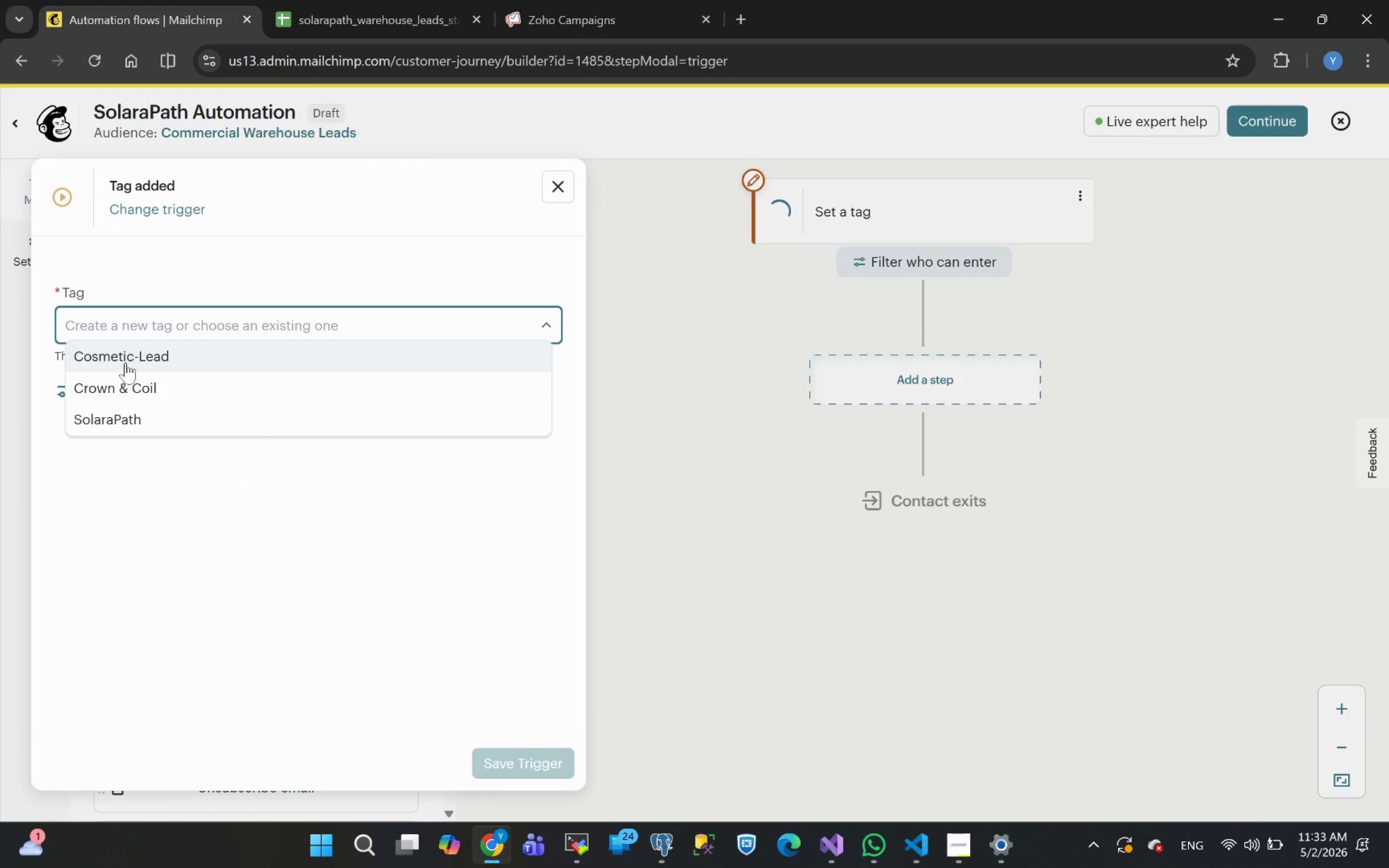 
left_click([109, 410])
 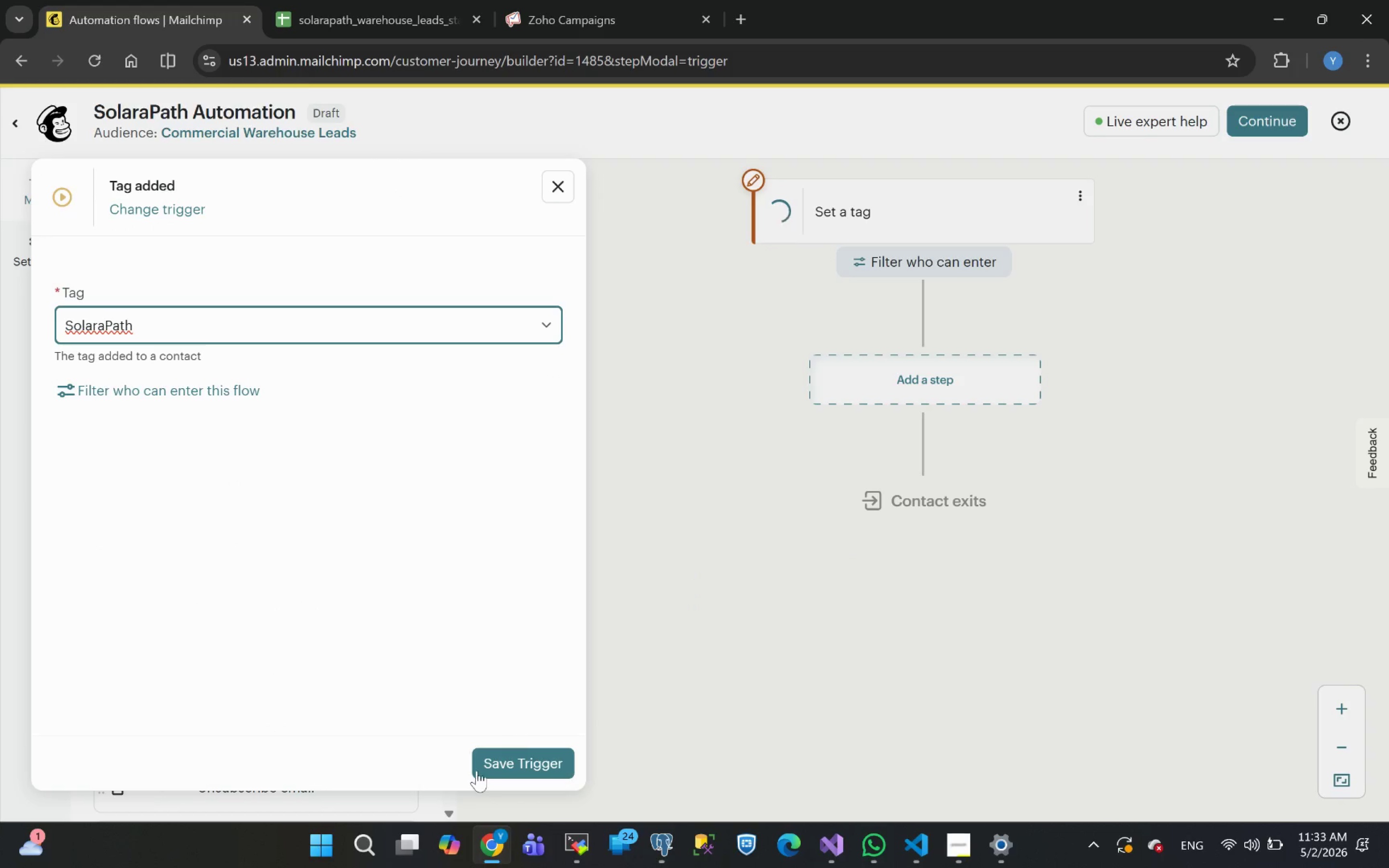 
left_click([510, 762])
 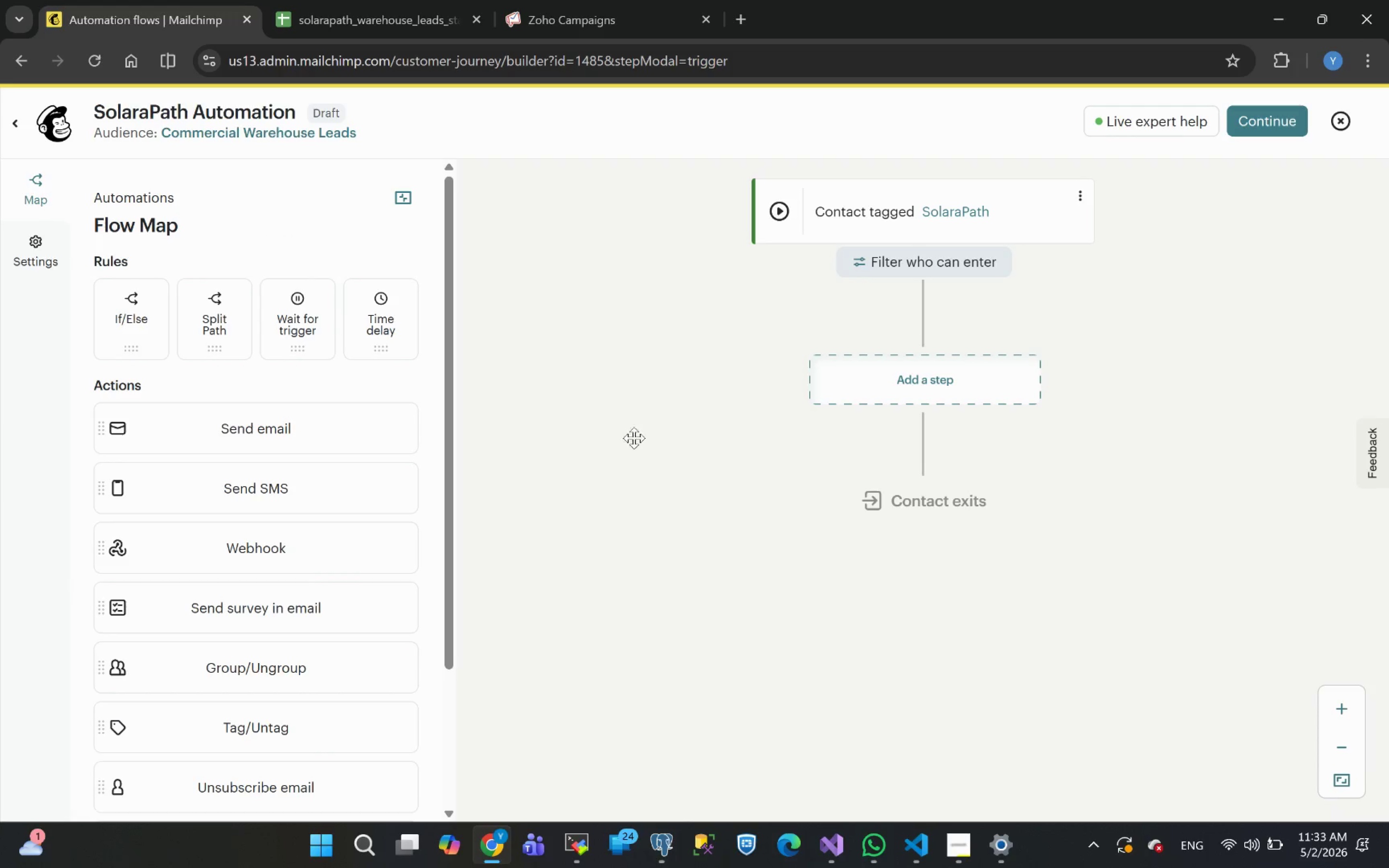 
wait(7.41)
 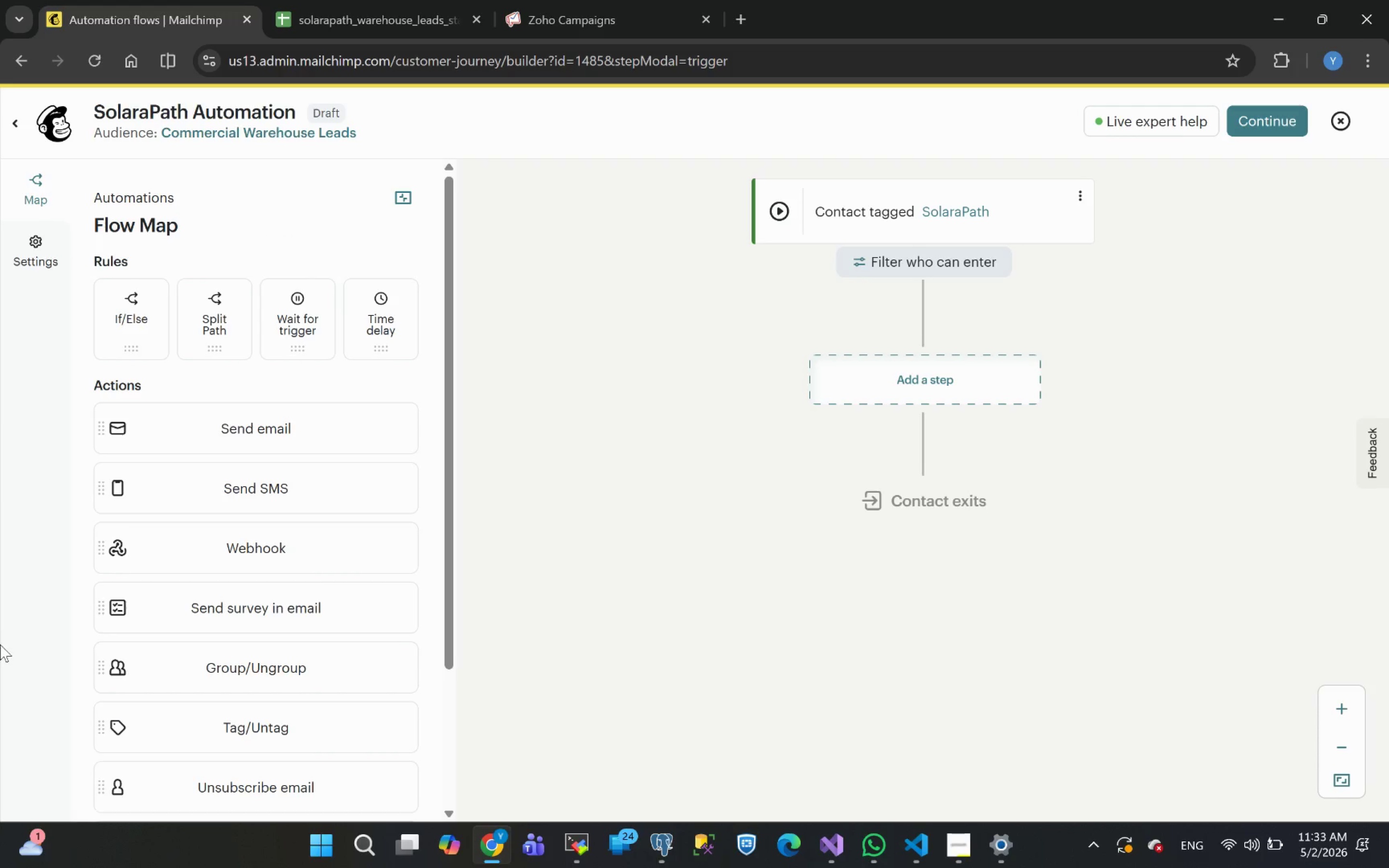 
left_click_drag(start_coordinate=[223, 437], to_coordinate=[859, 384])
 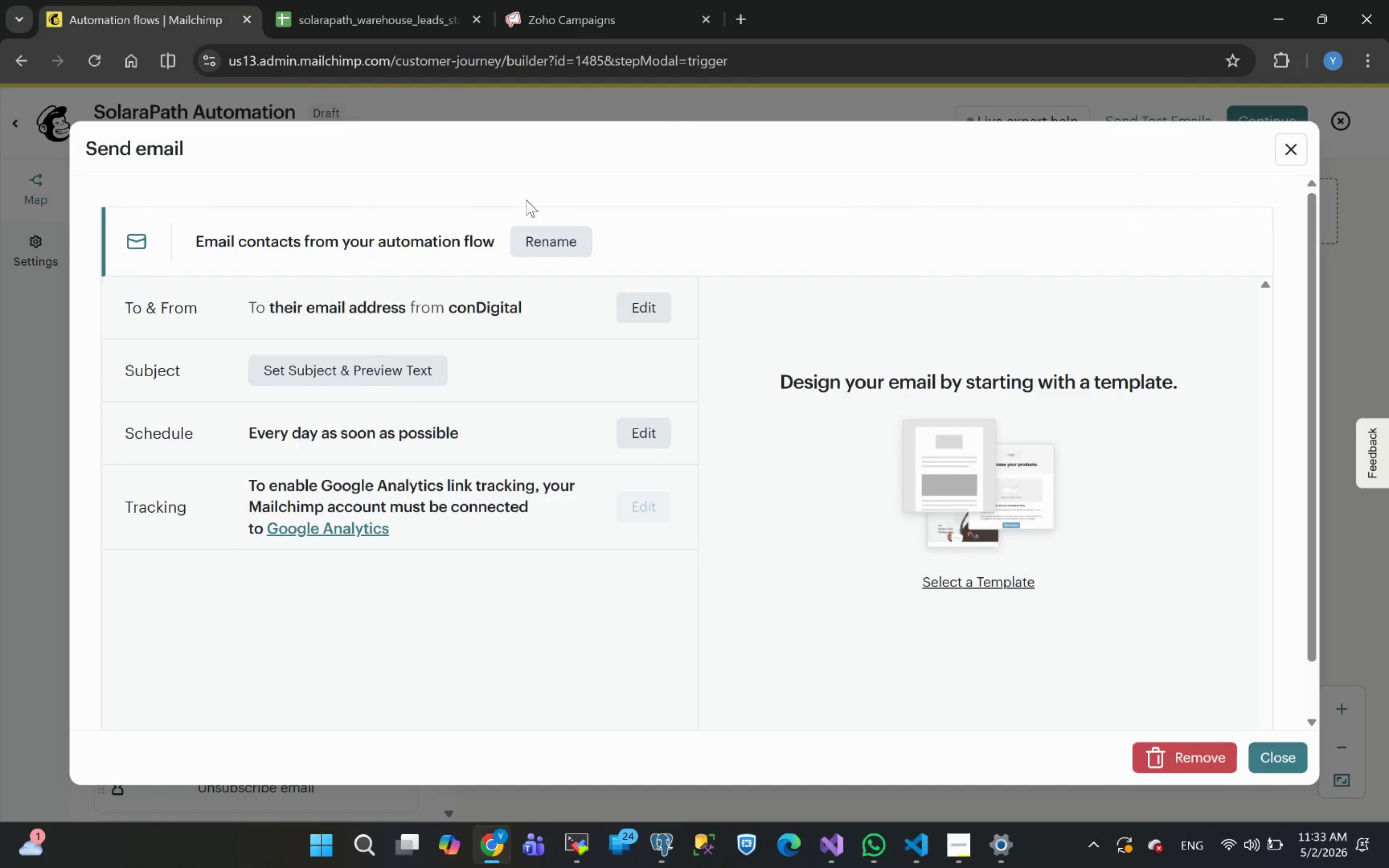 
left_click([562, 249])
 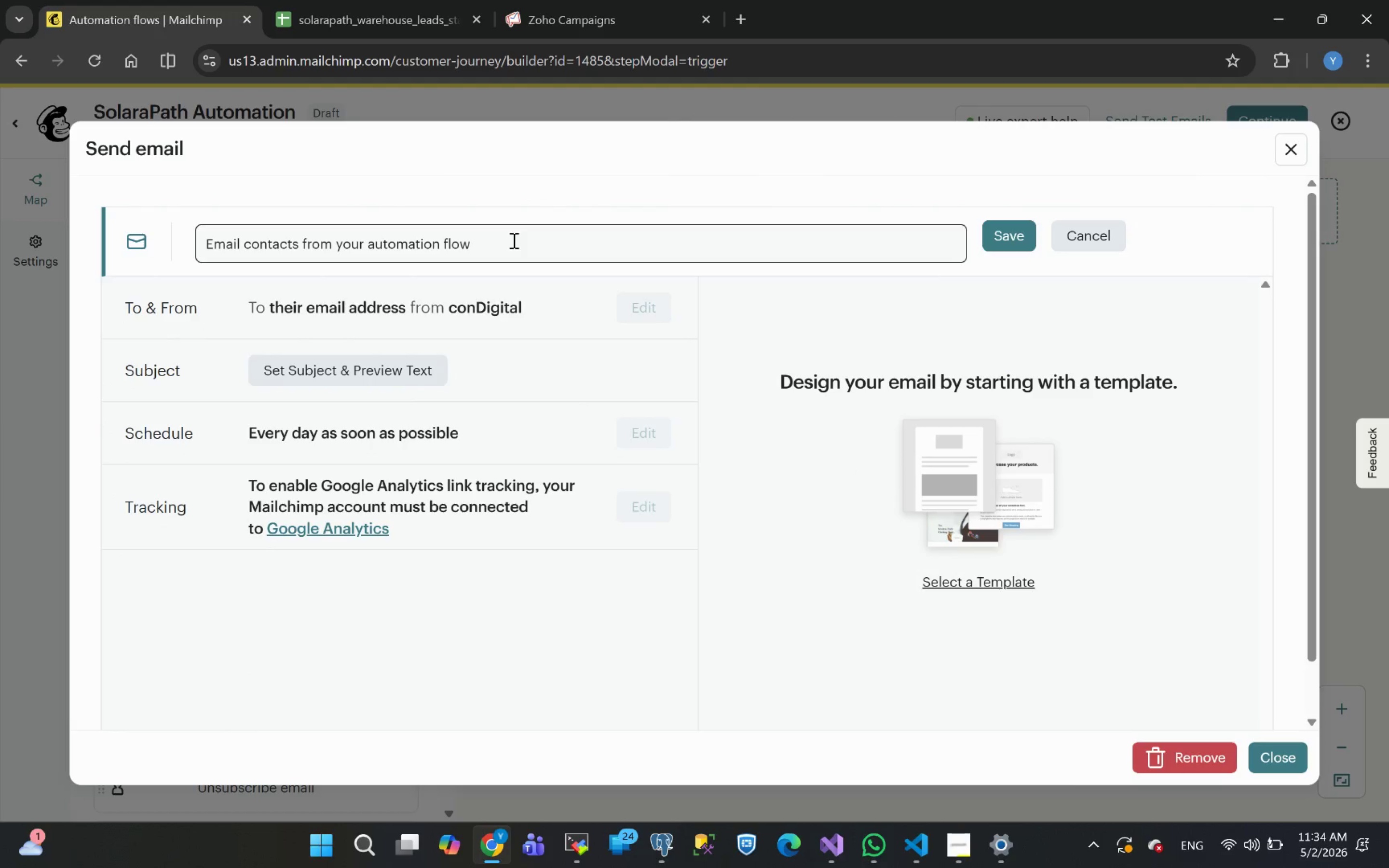 
left_click_drag(start_coordinate=[512, 241], to_coordinate=[214, 246])
 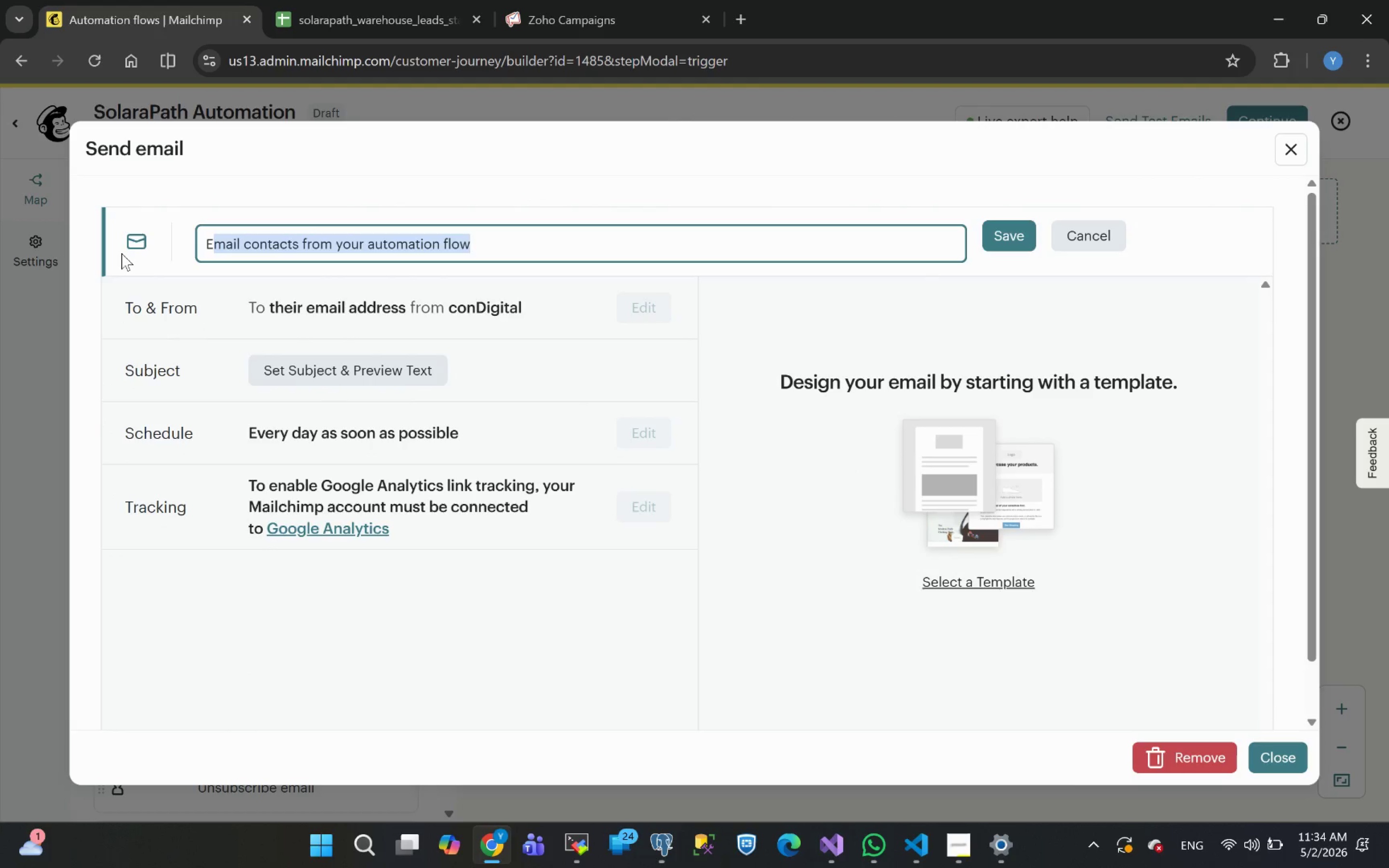 
key(Backspace)
 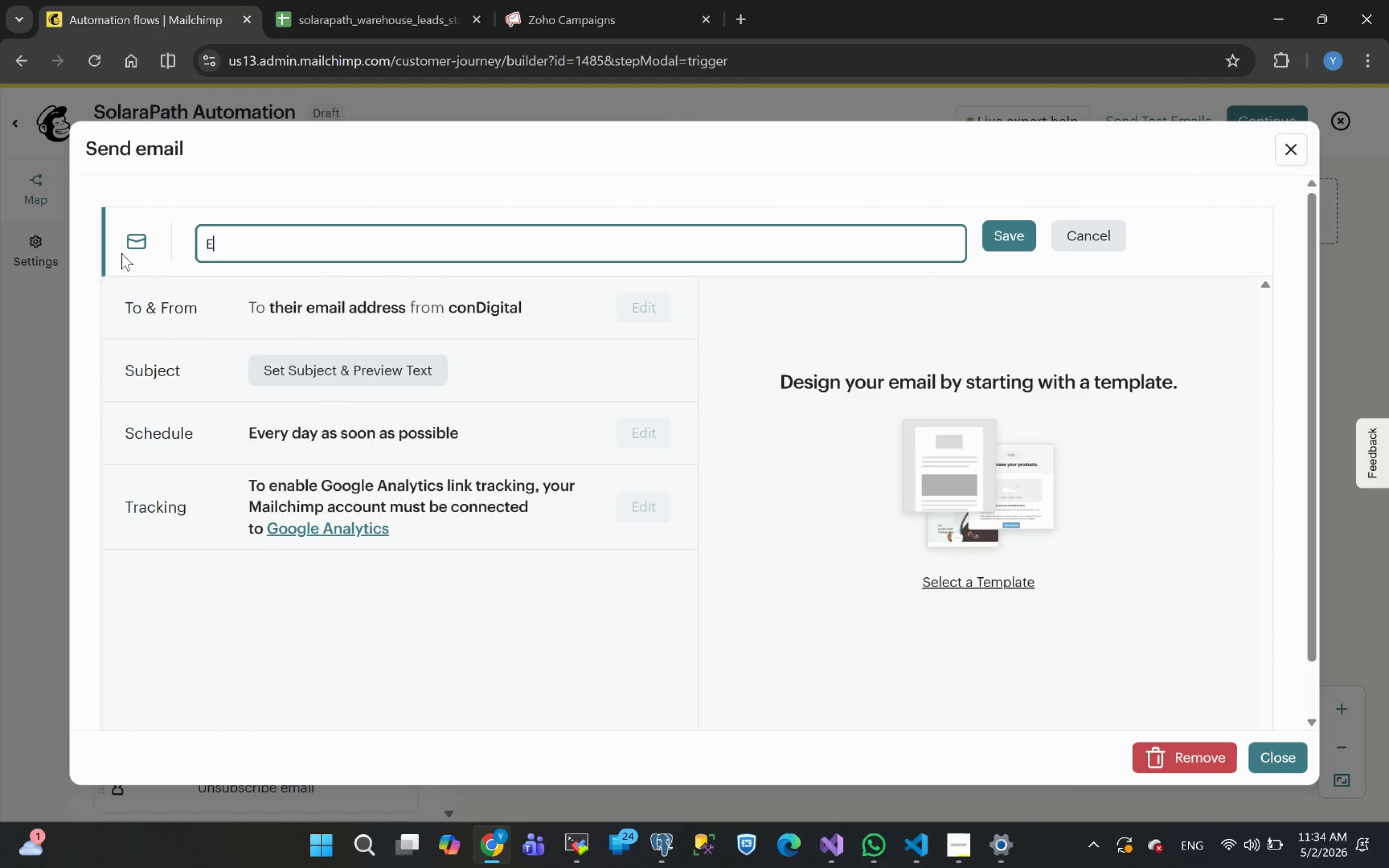 
key(Backspace)
 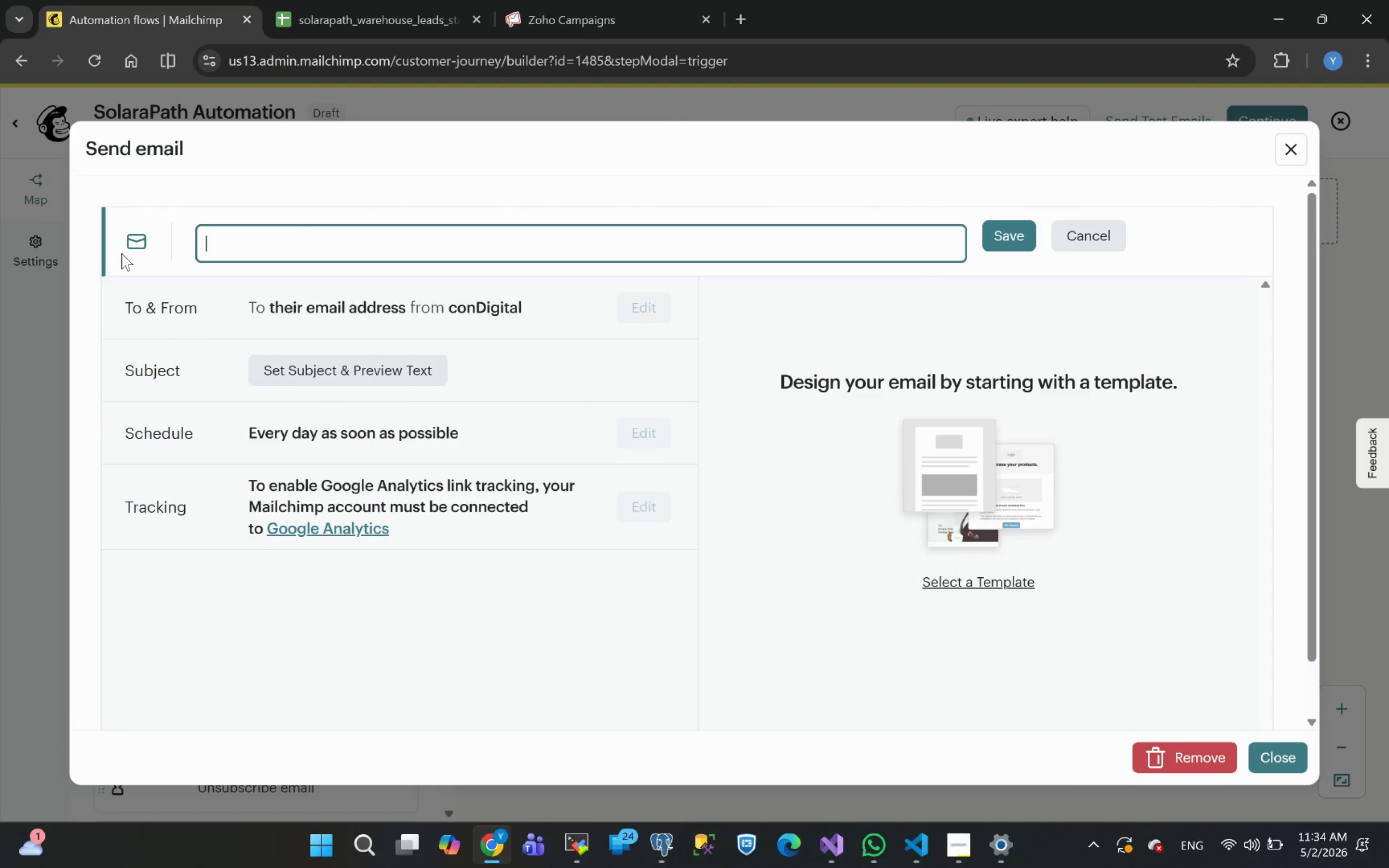 
key(Backspace)
 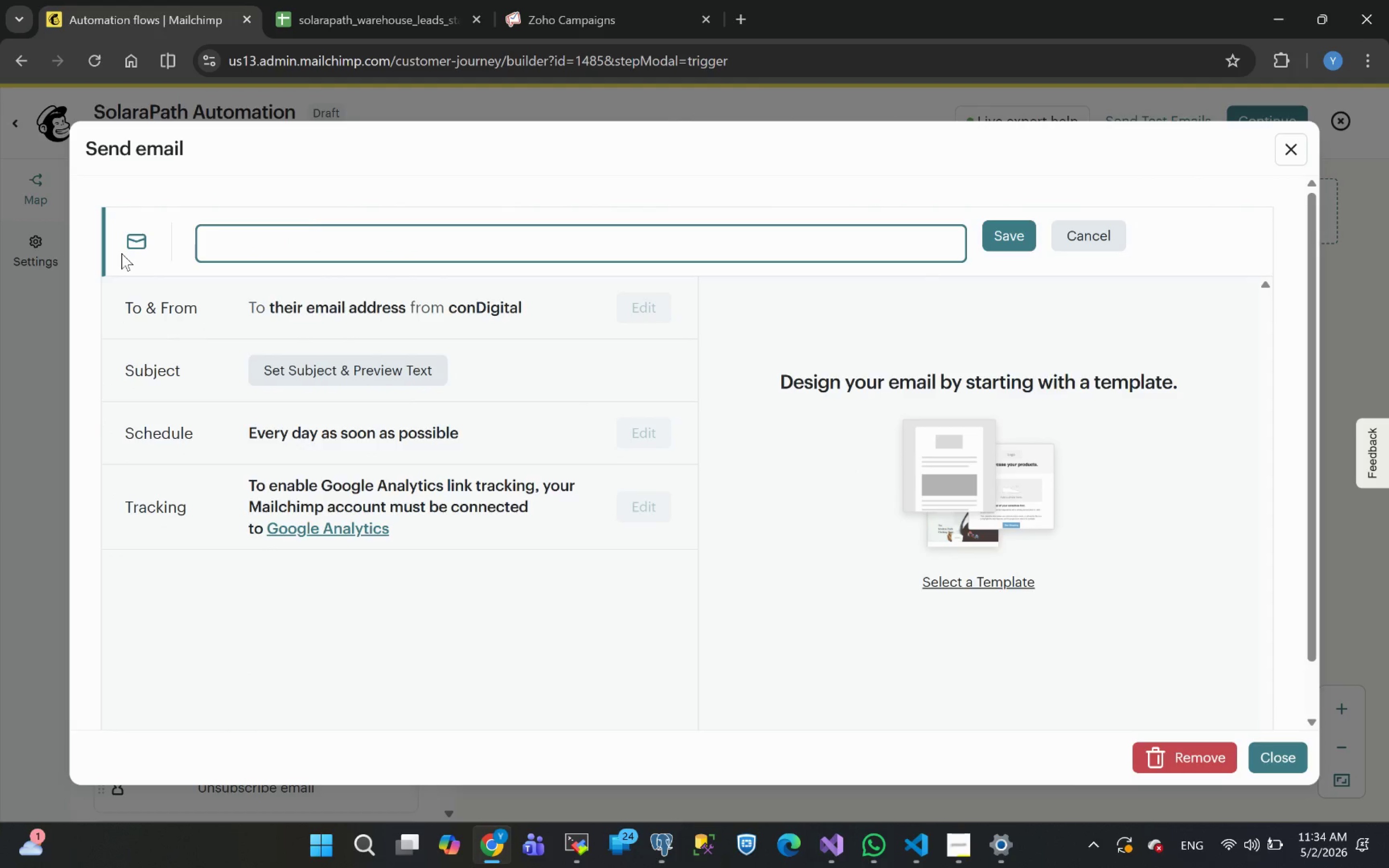 
hold_key(key=ControlLeft, duration=0.37)
 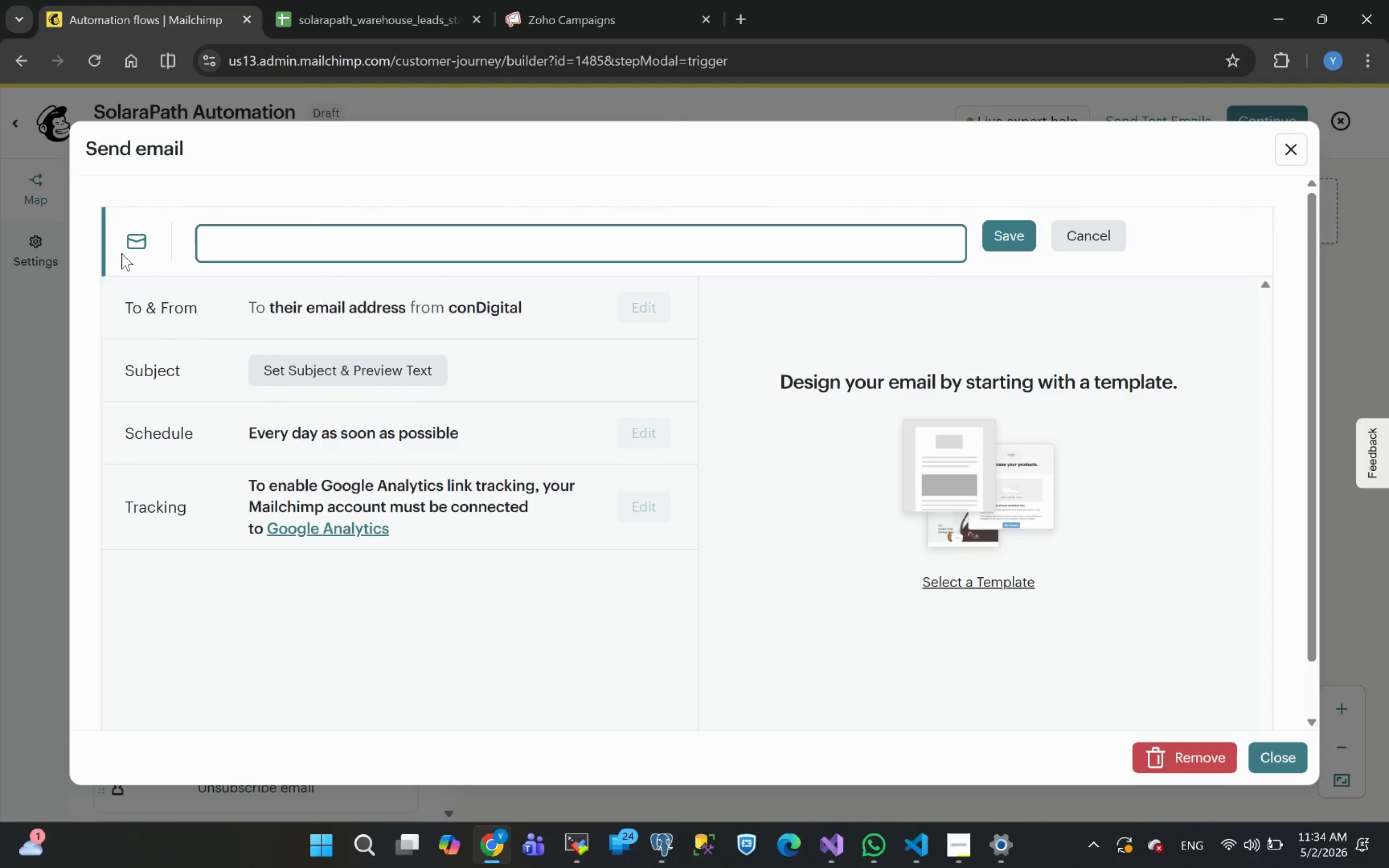 
key(Meta+V)
 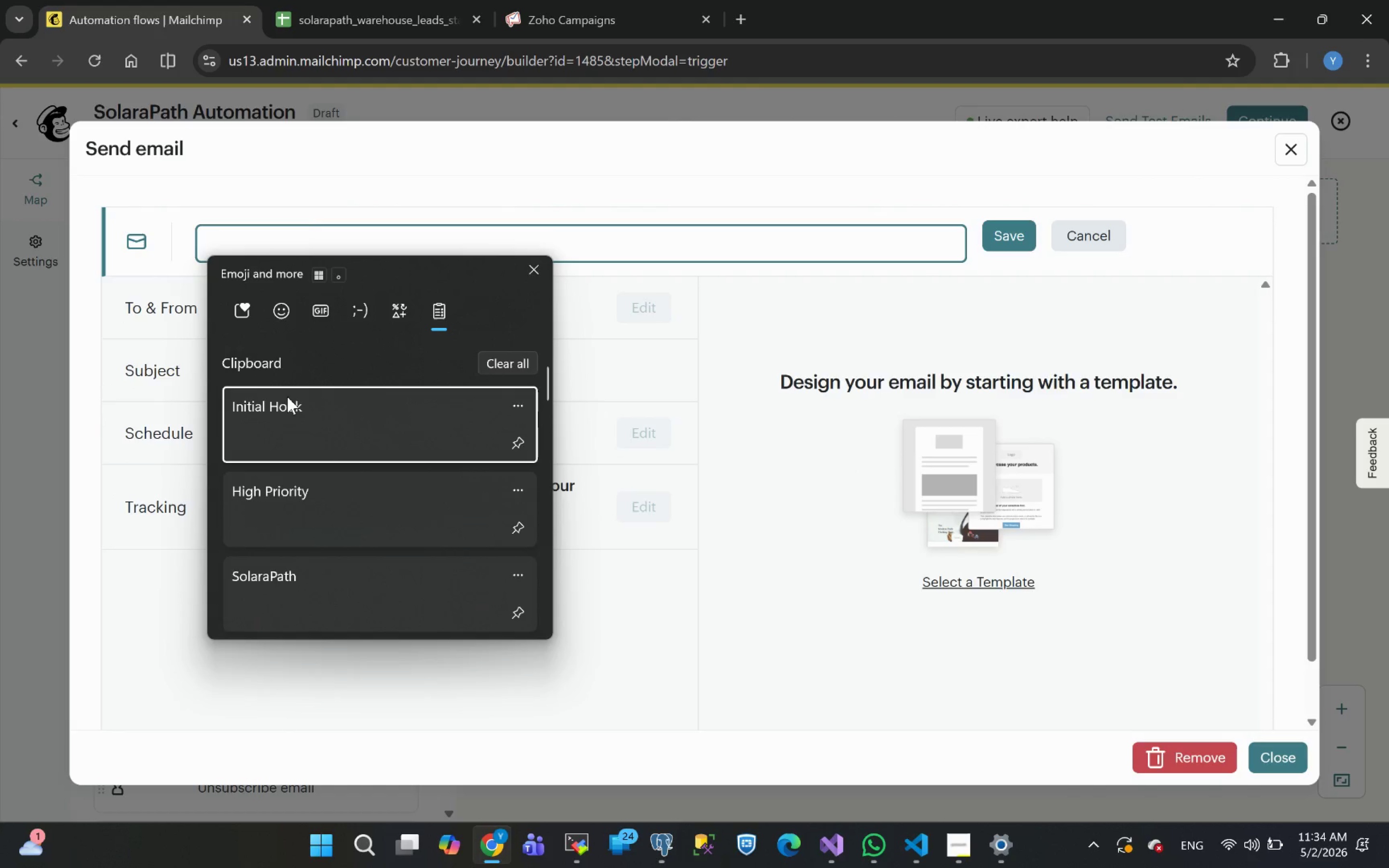 
left_click([312, 427])
 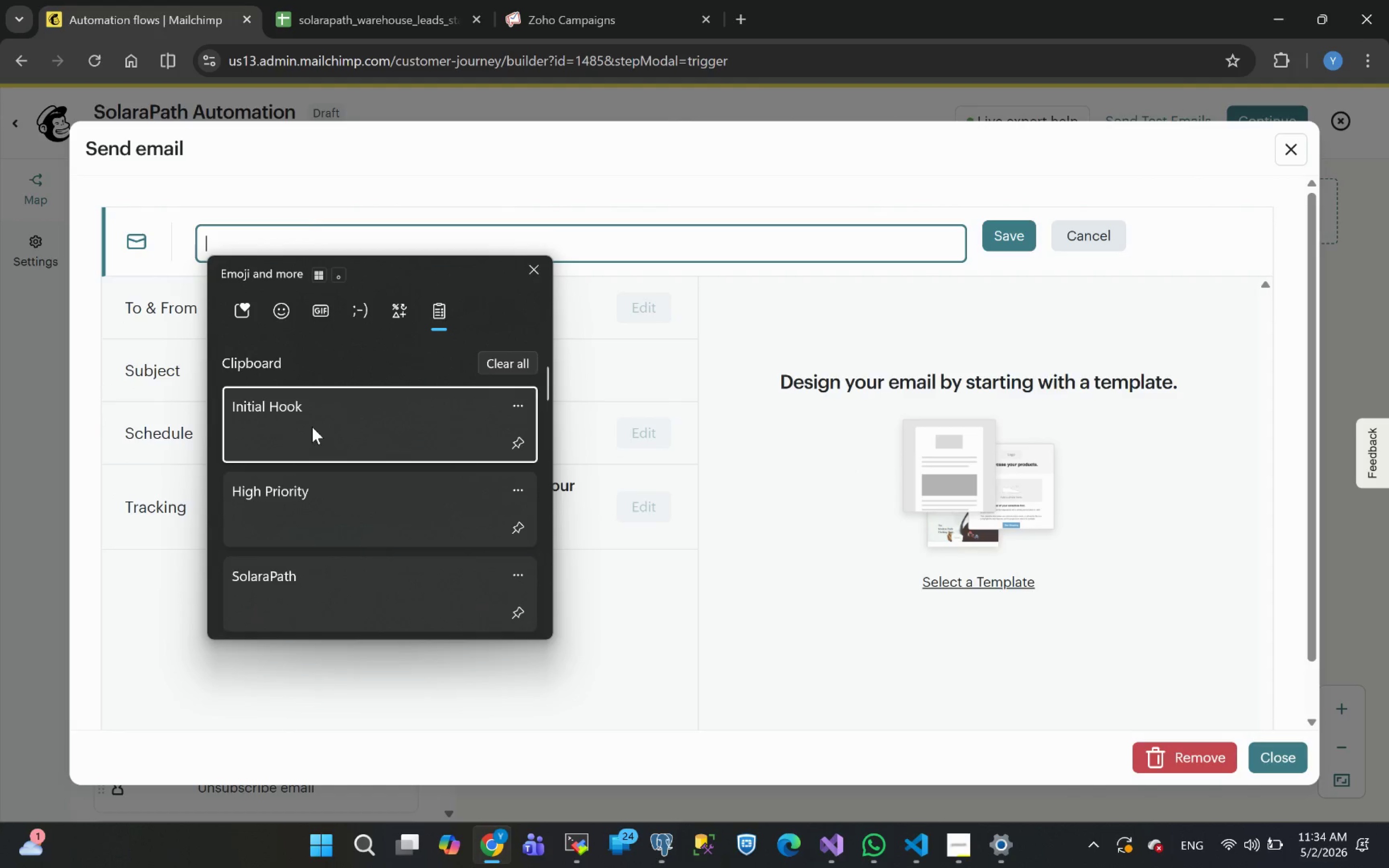 
key(Control+ControlLeft)
 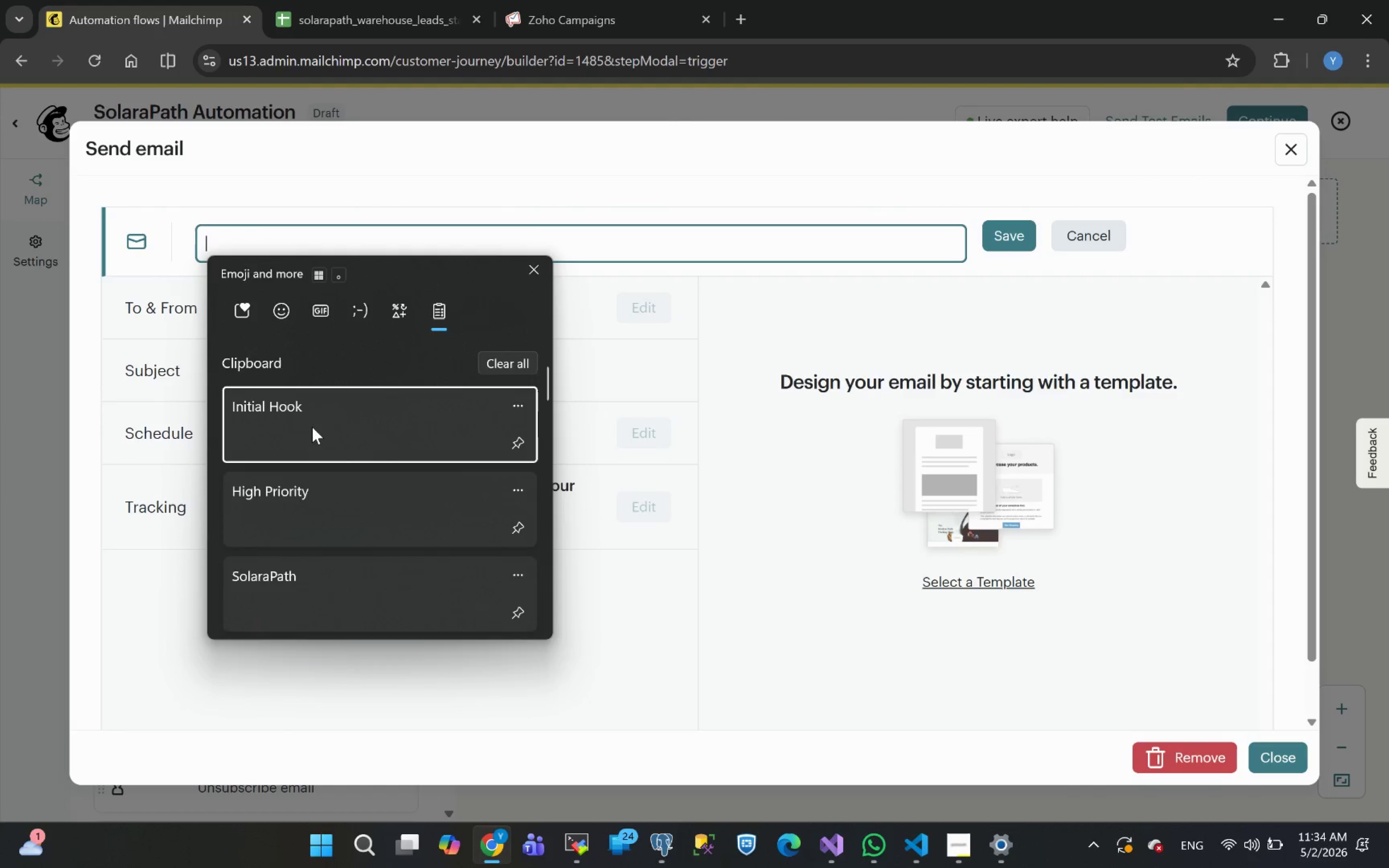 
key(Control+V)
 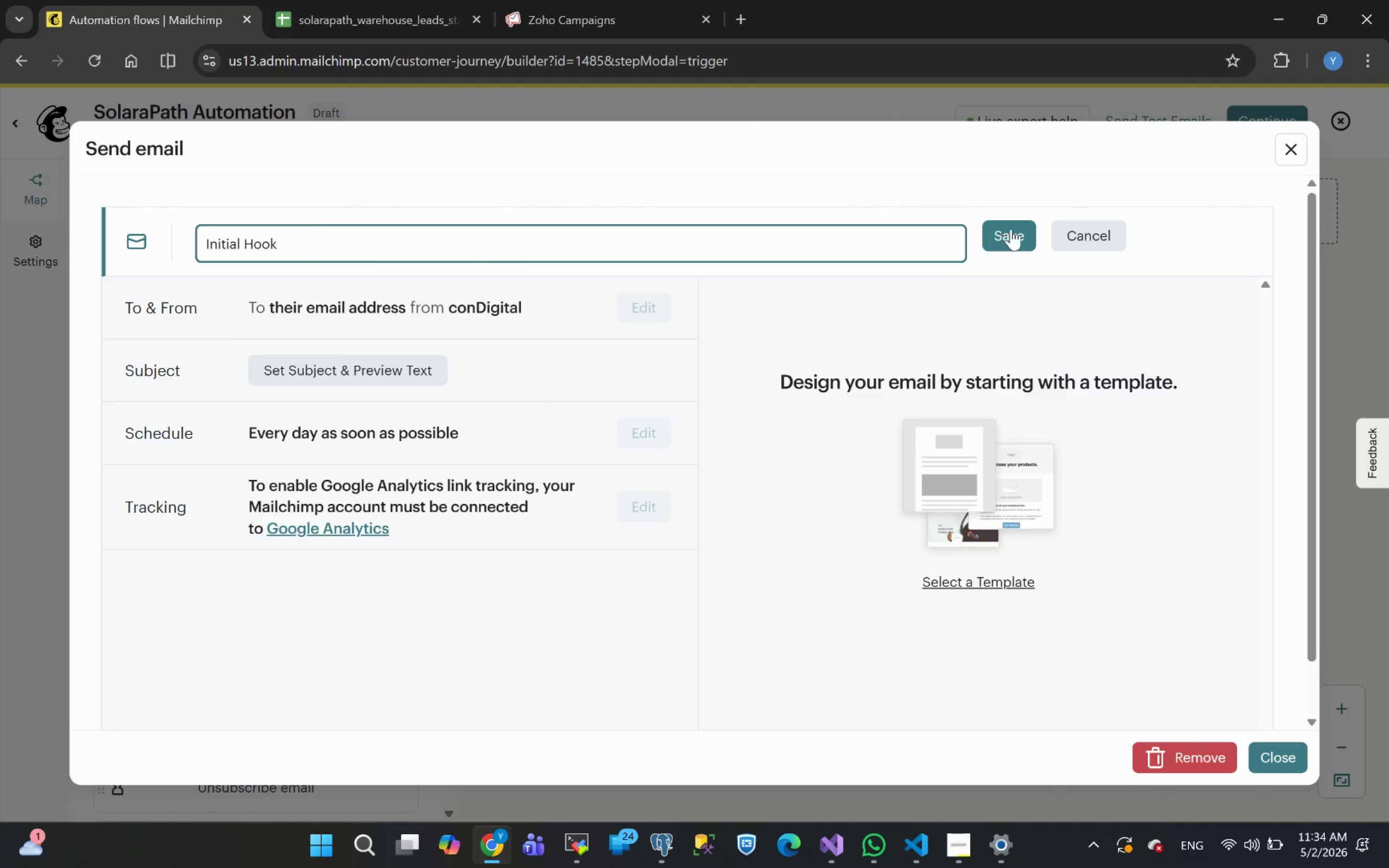 
left_click([1002, 231])
 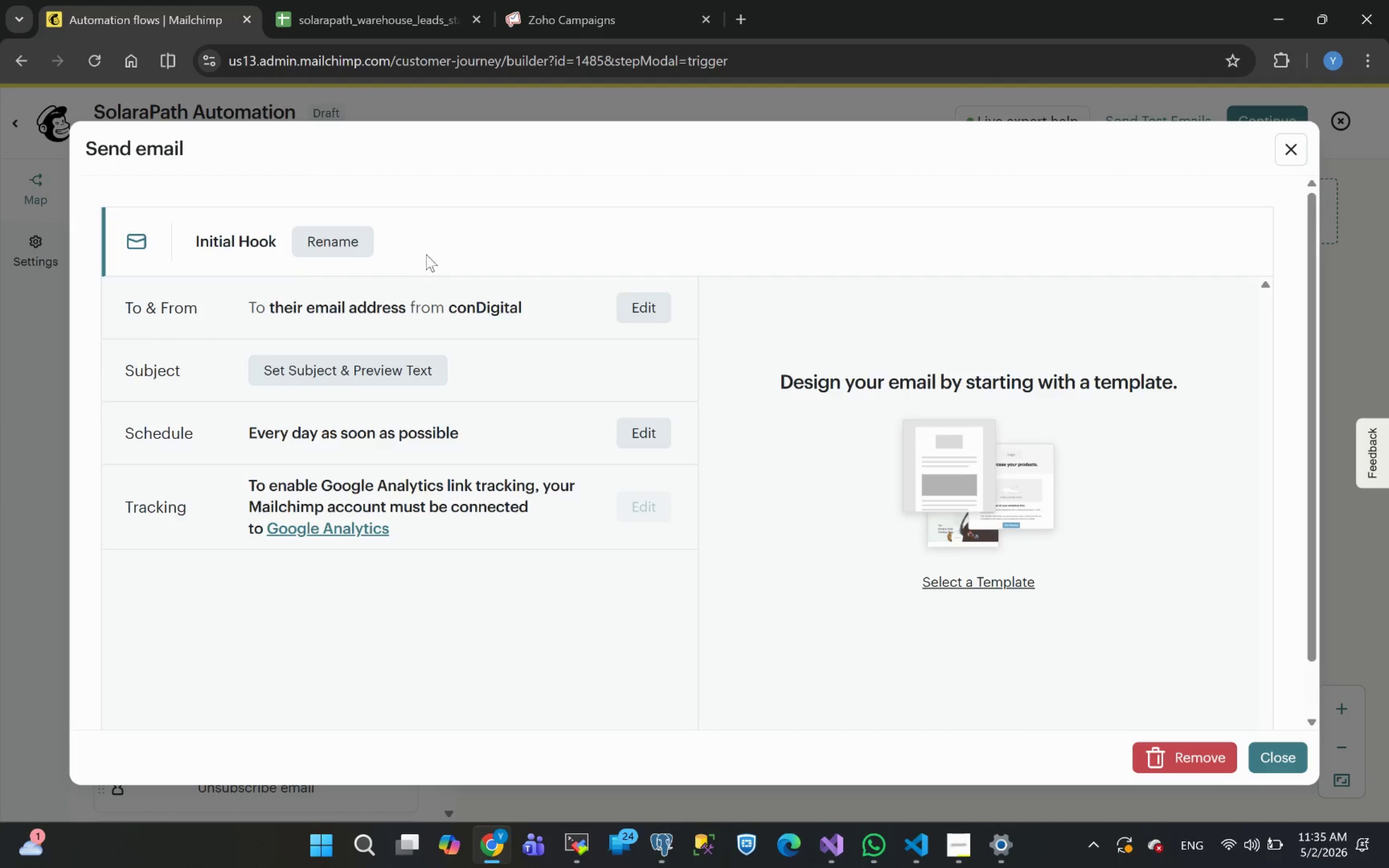 
wait(85.98)
 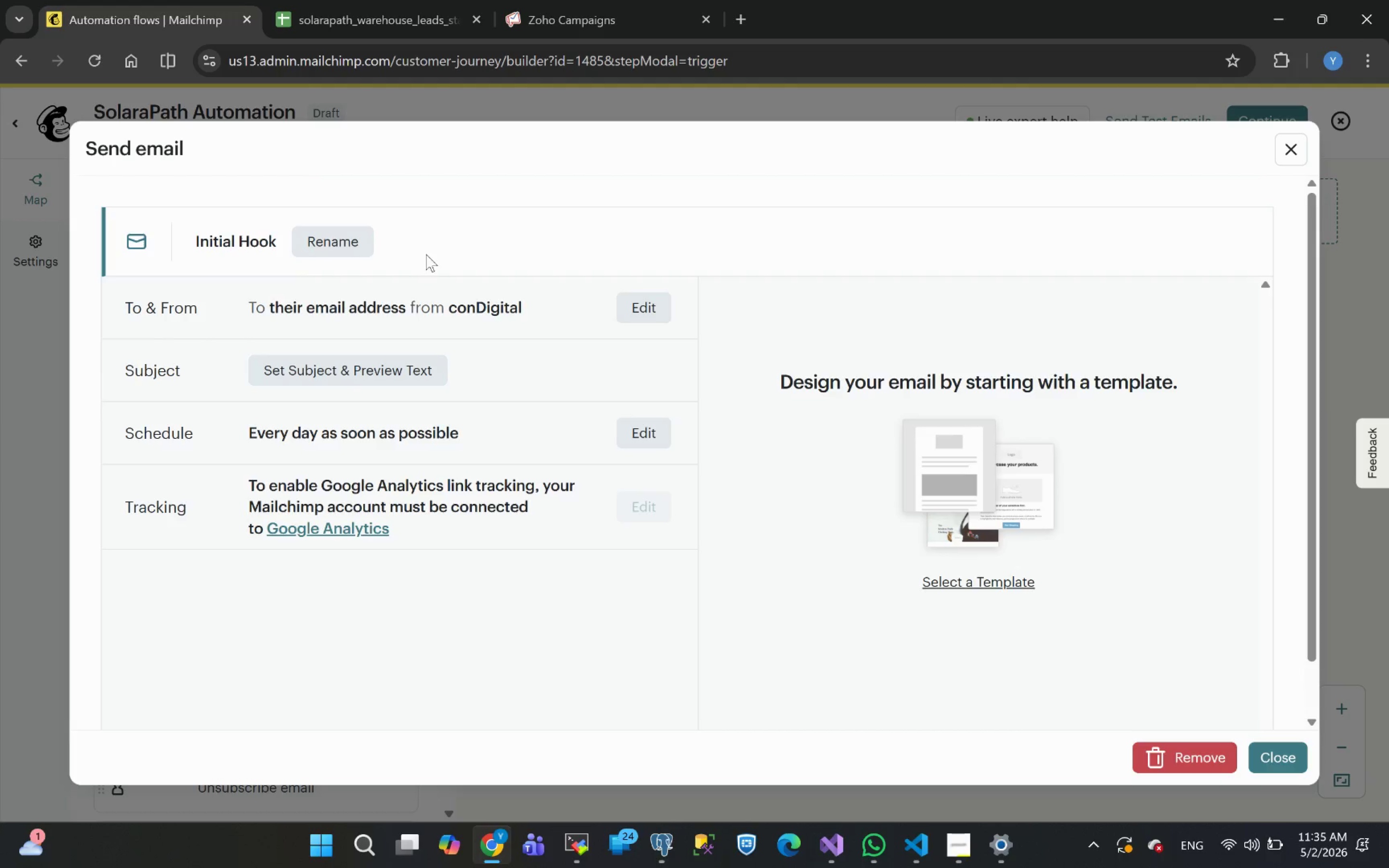 
left_click([342, 370])
 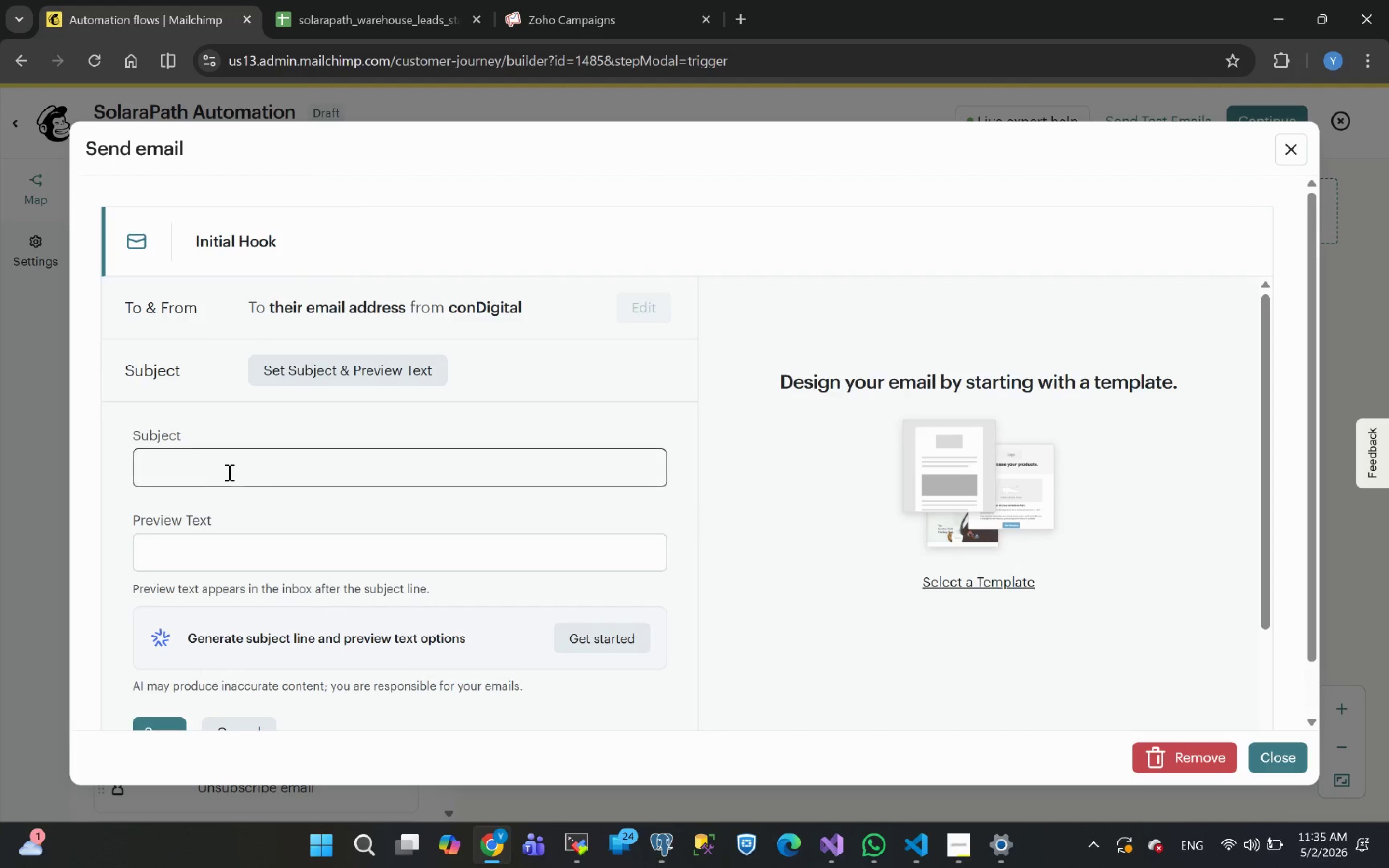 
left_click([186, 465])
 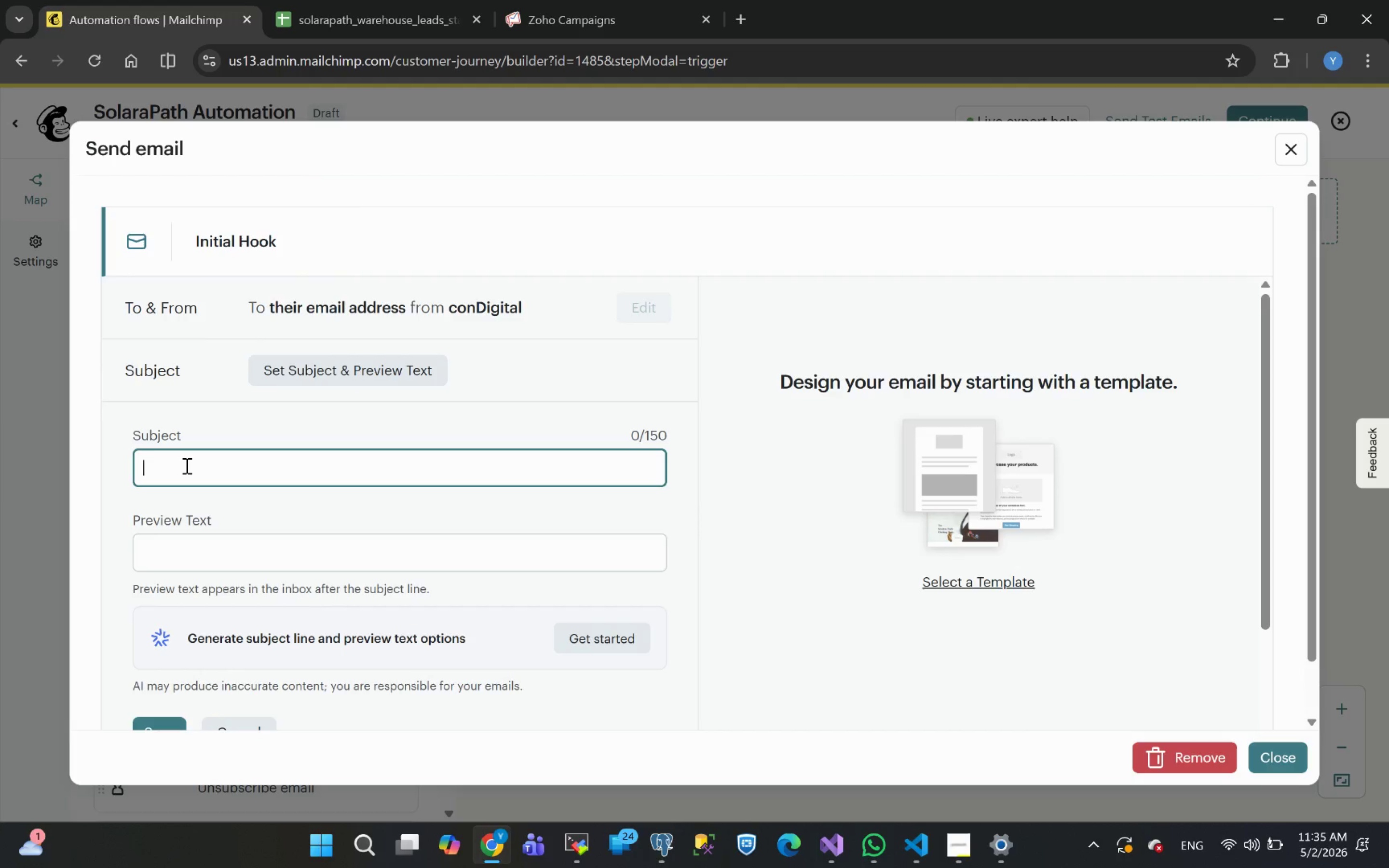 
key(Shift+8)
 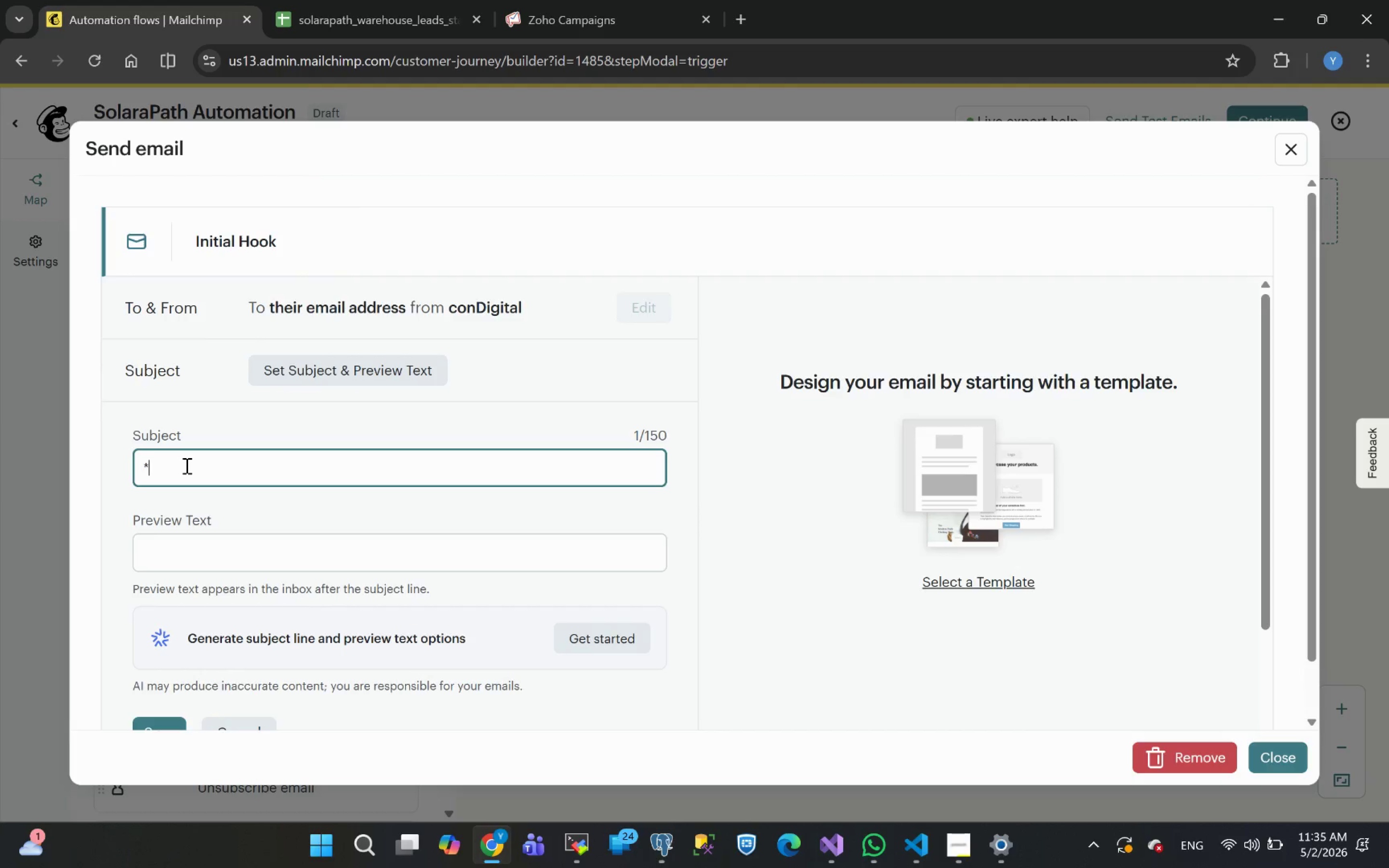 
key(Shift+Backslash)
 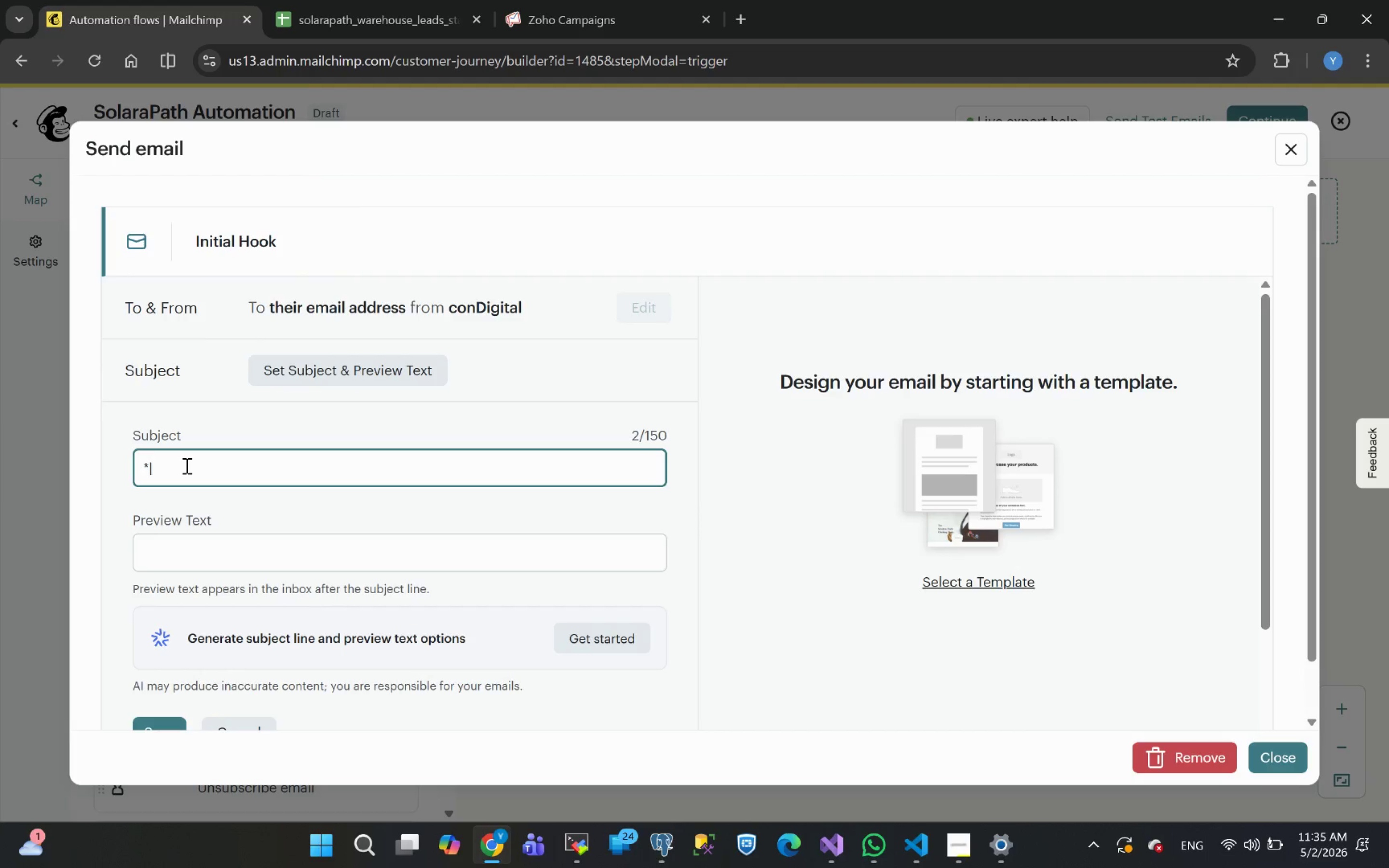 
key(Shift+Backslash)
 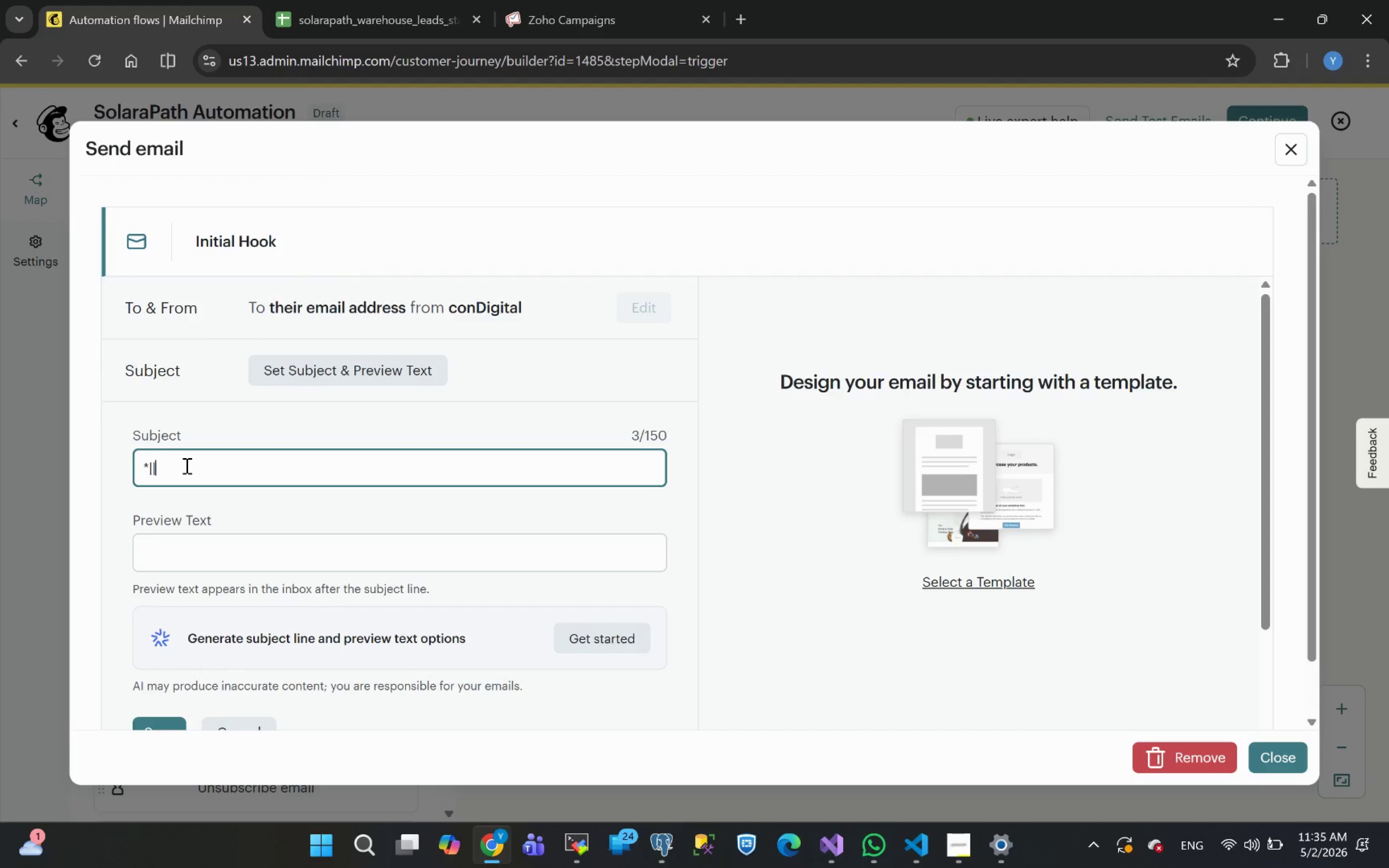 
key(Shift+8)
 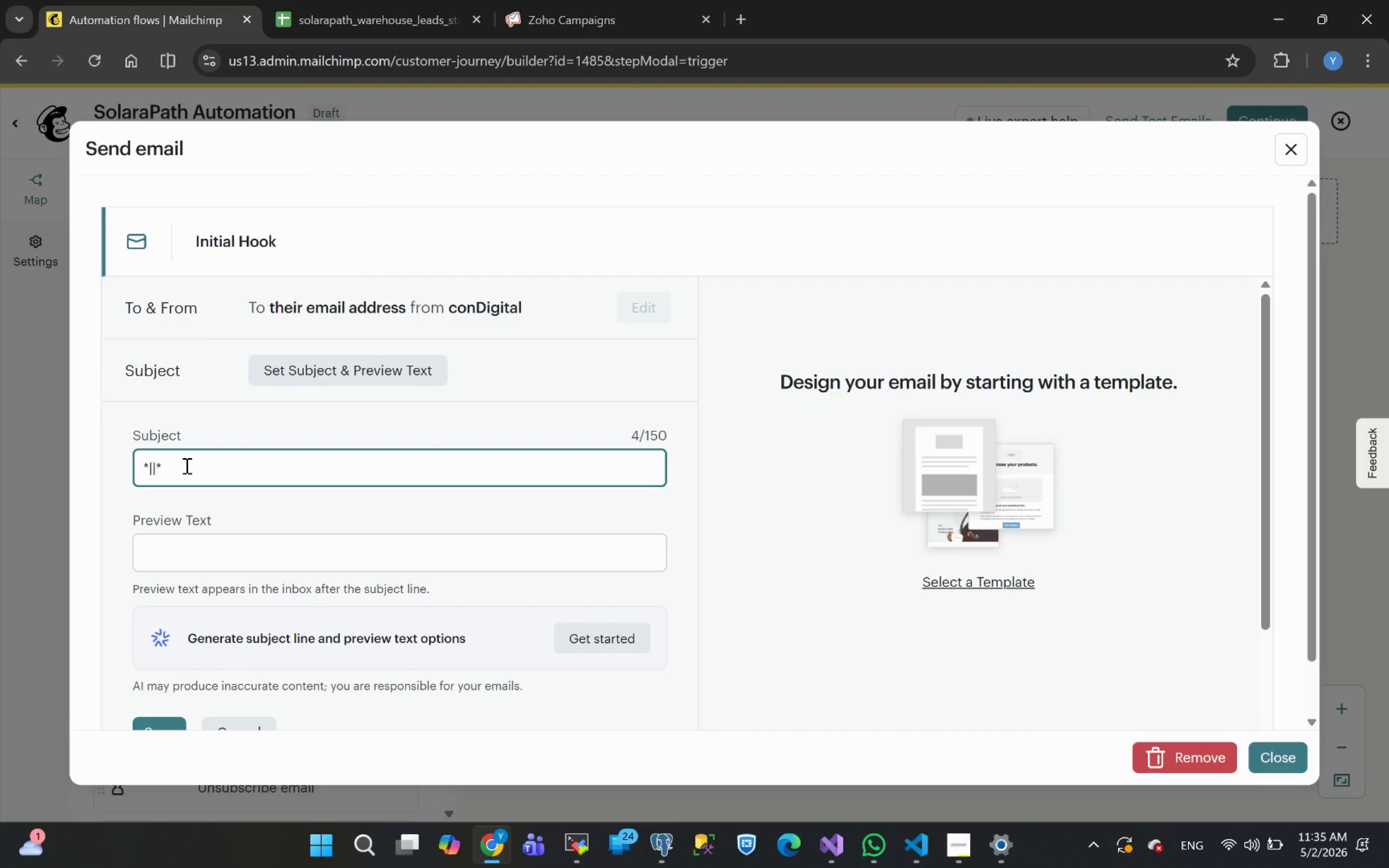 
key(Shift+ArrowLeft)
 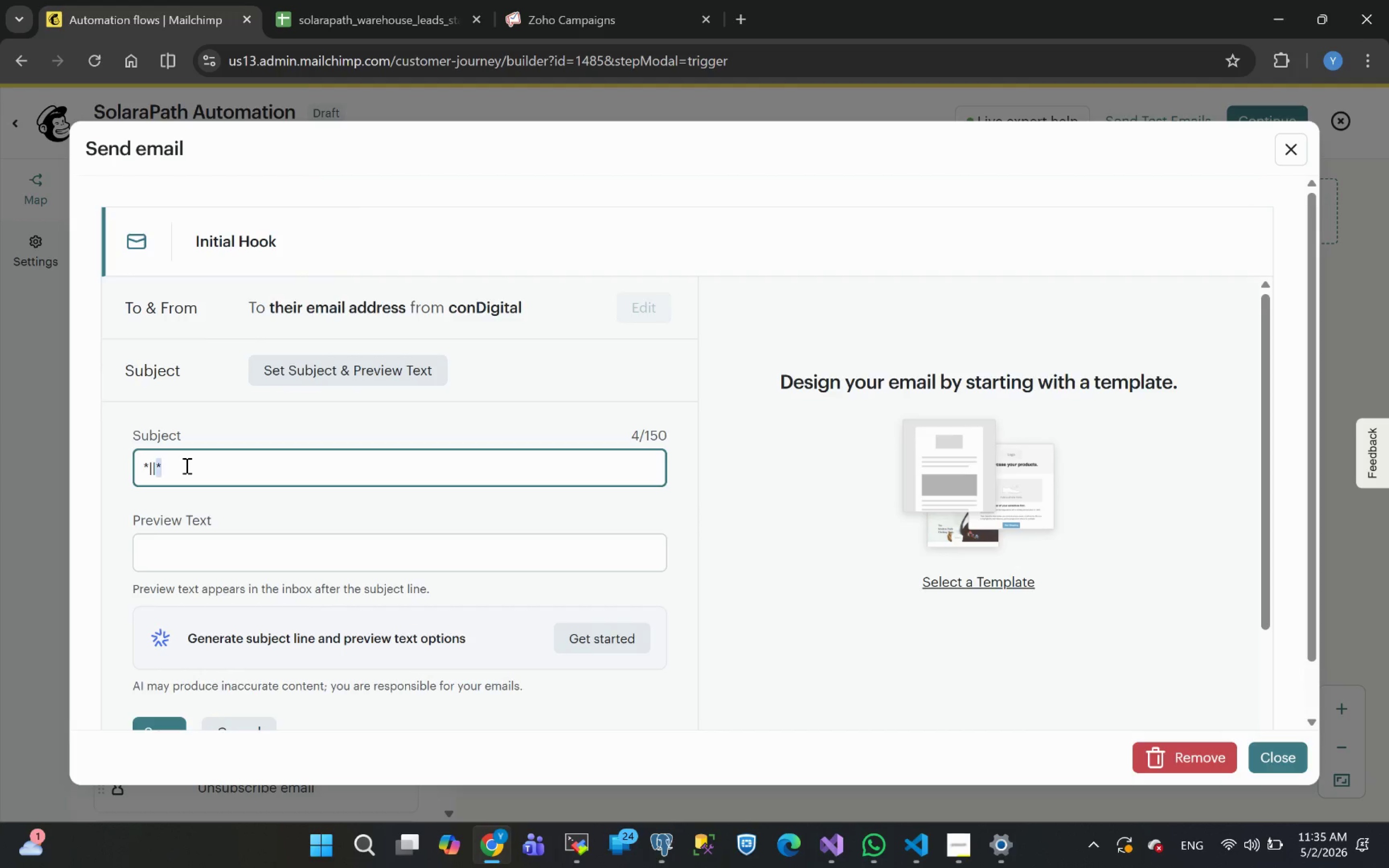 
key(Shift+ArrowLeft)
 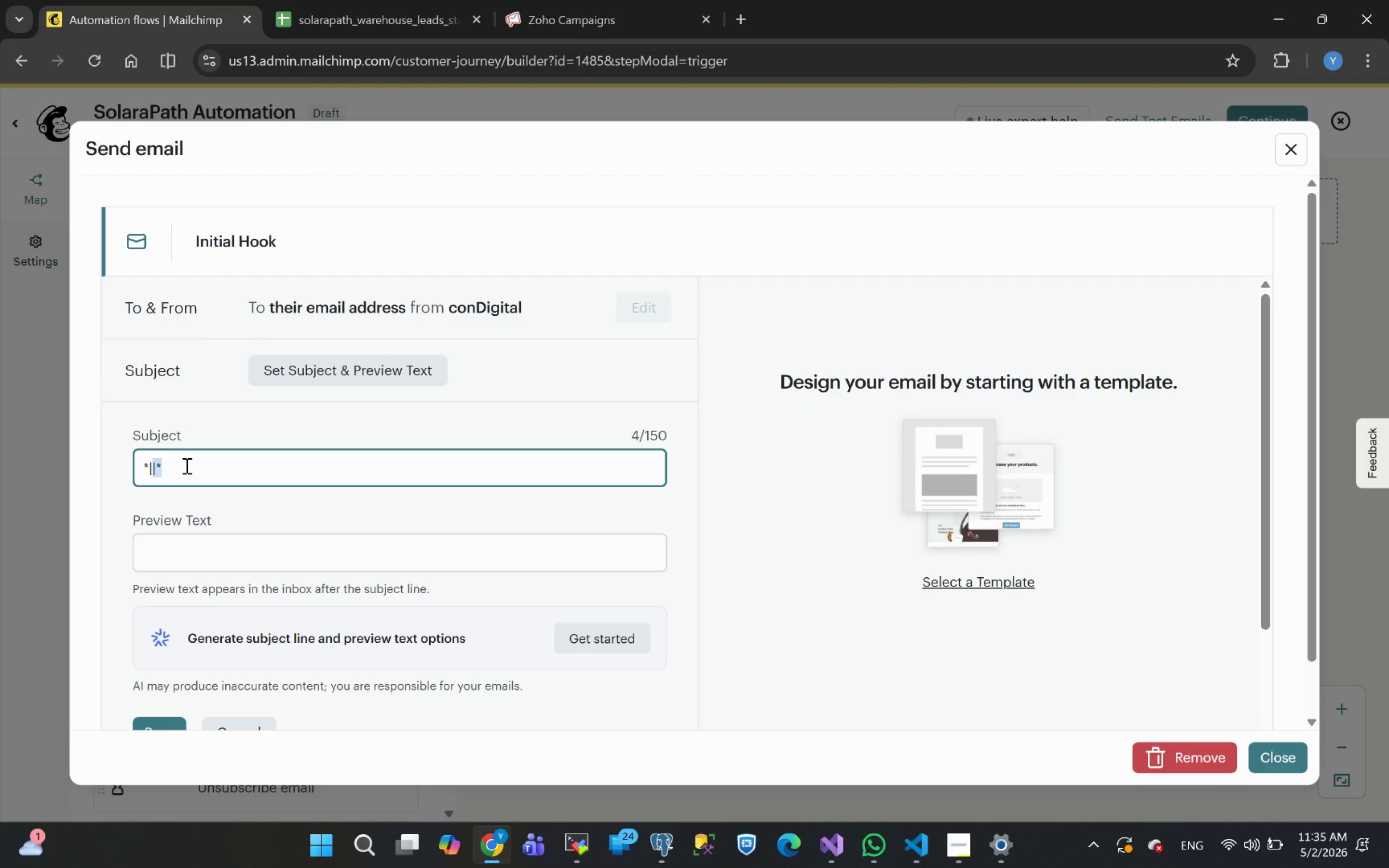 
key(ArrowLeft)
 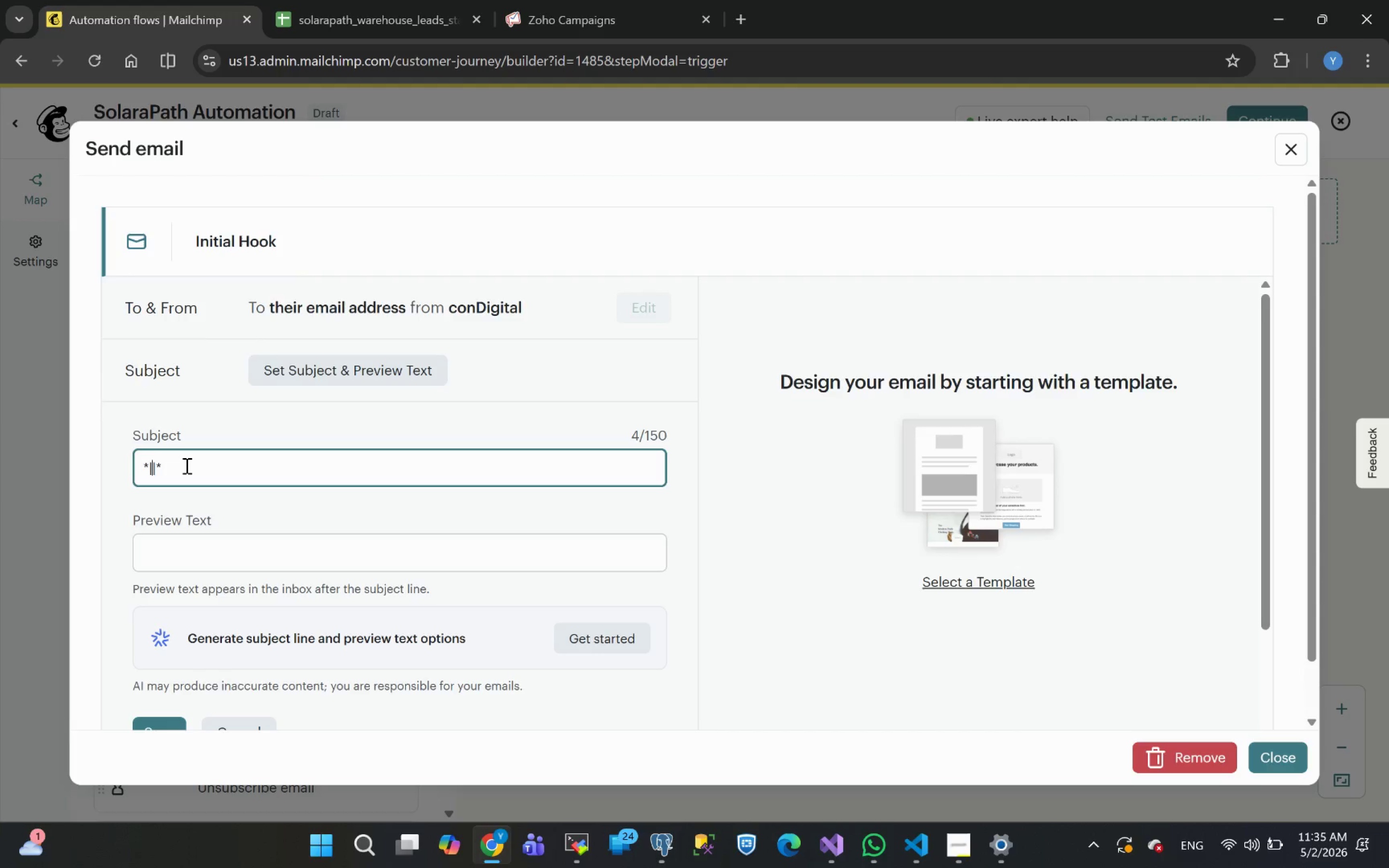 
key(ArrowRight)
 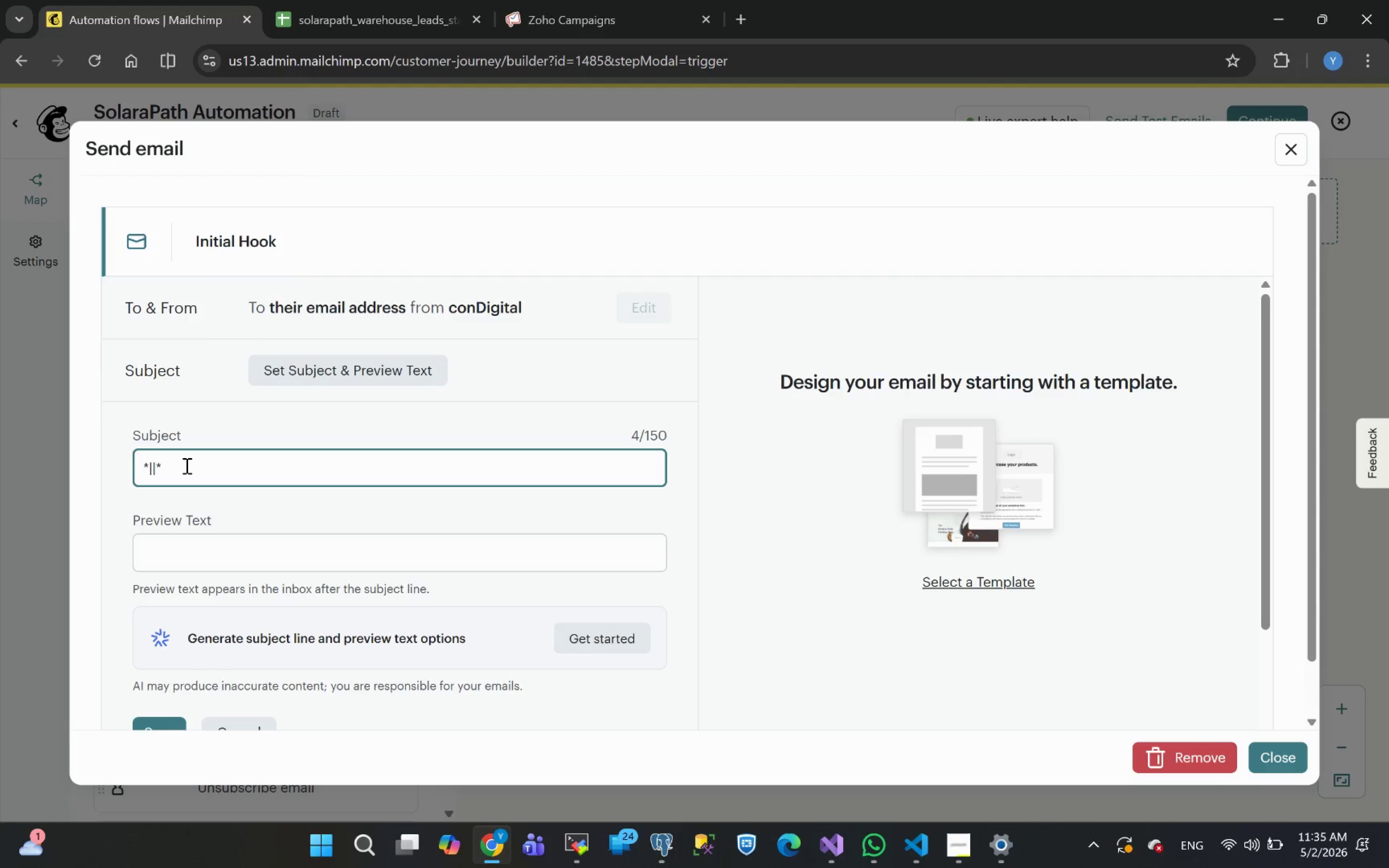 
key(ArrowLeft)
 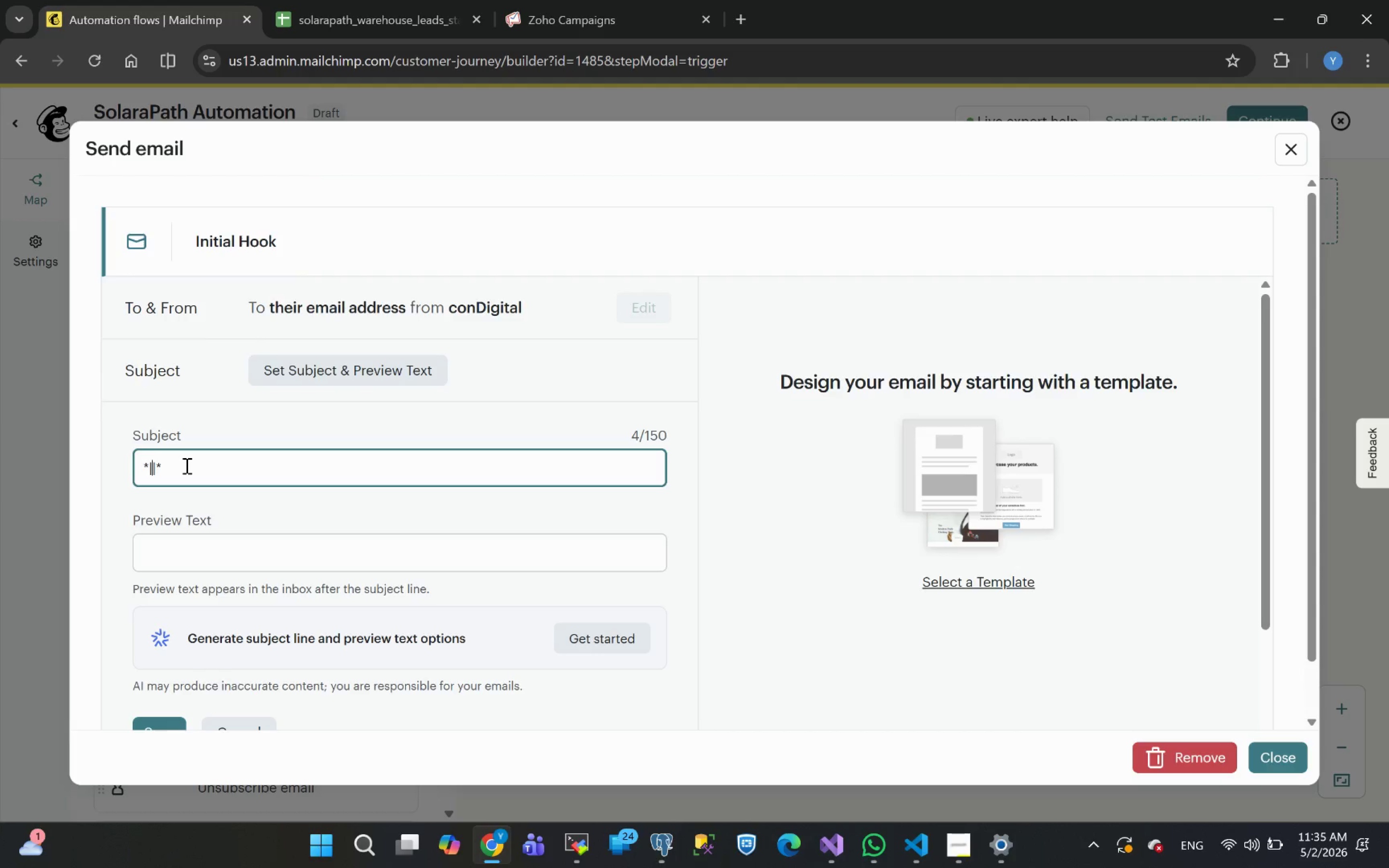 
type(FNAME)
 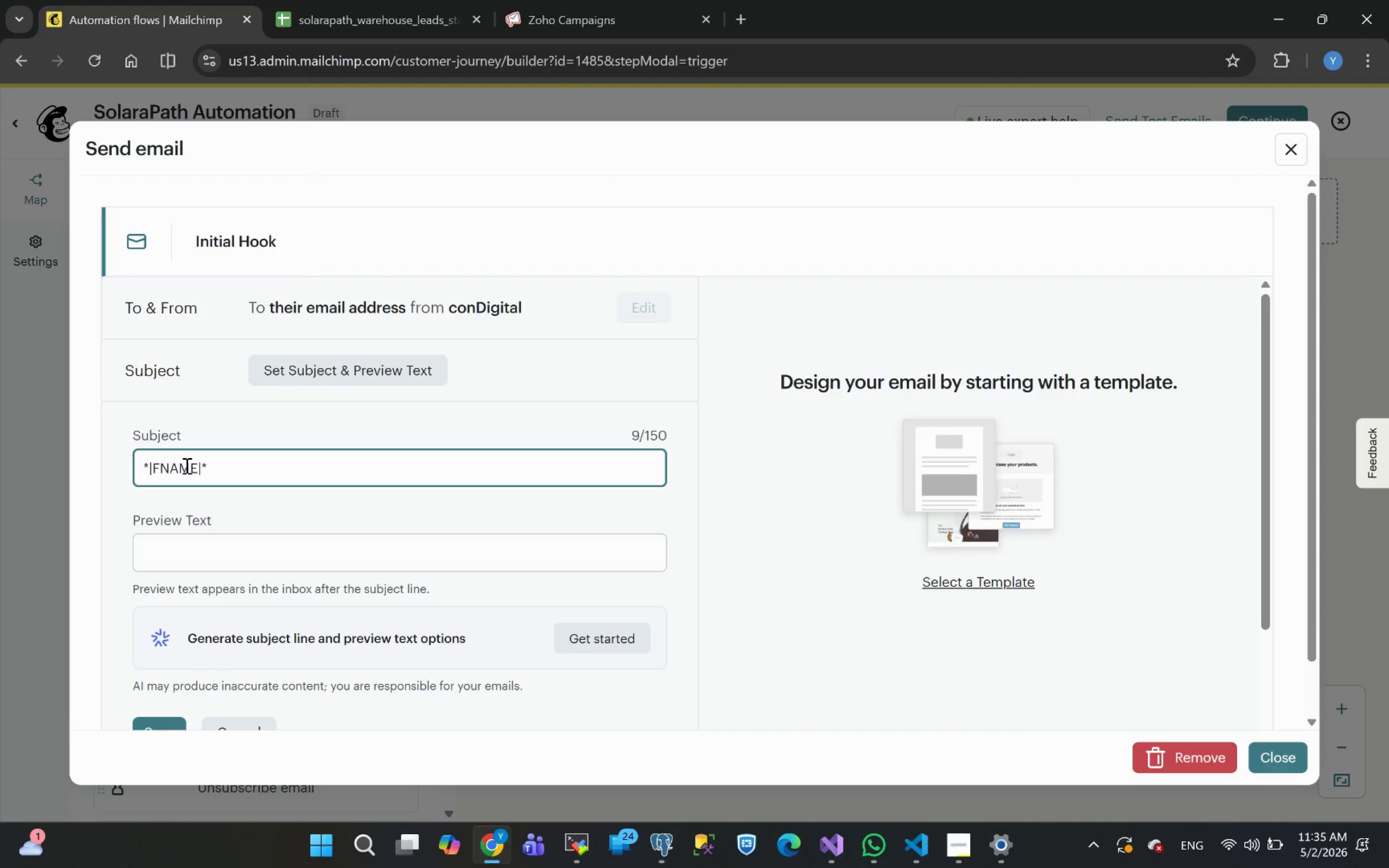 
key(ArrowRight)
 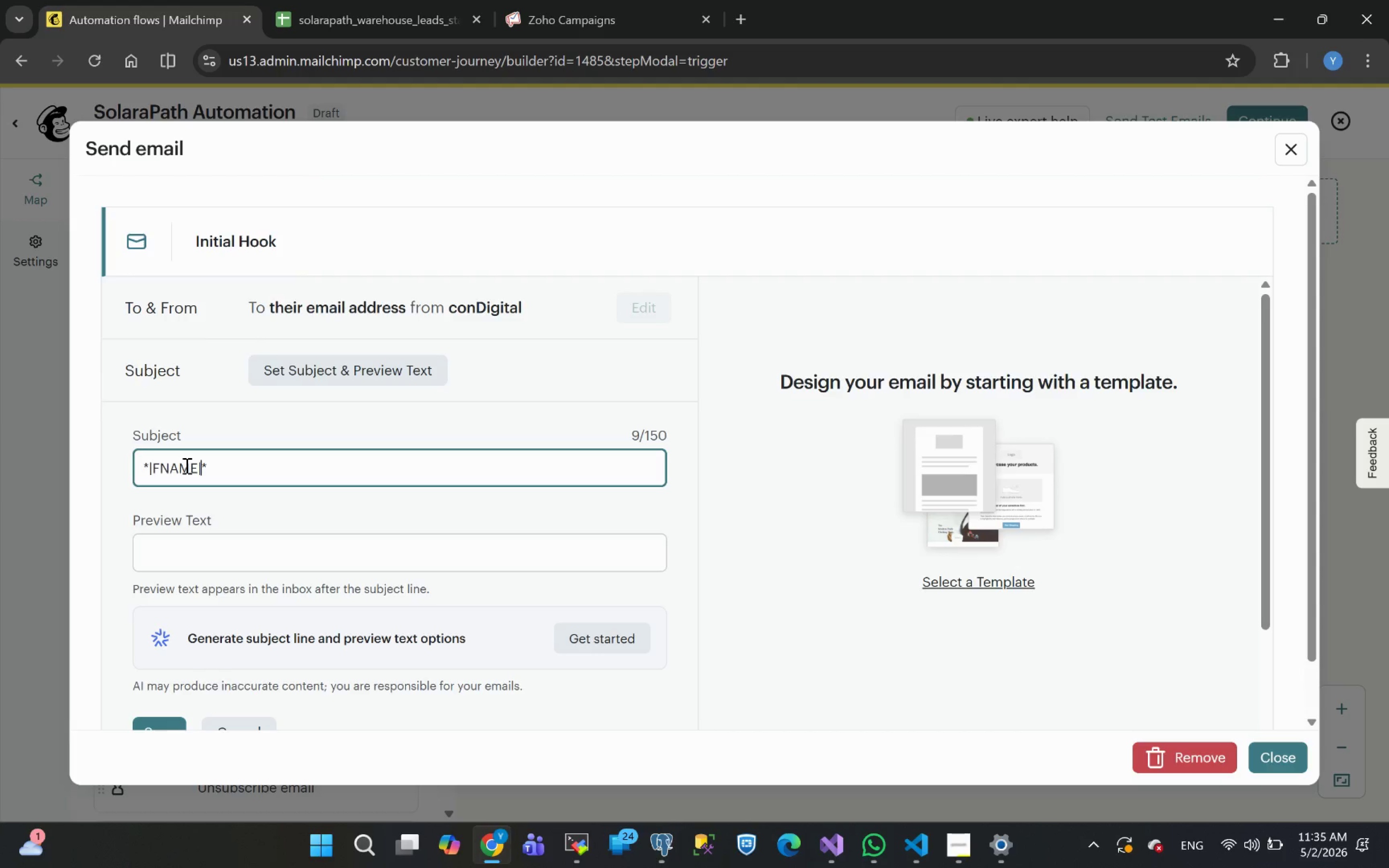 
key(ArrowRight)
 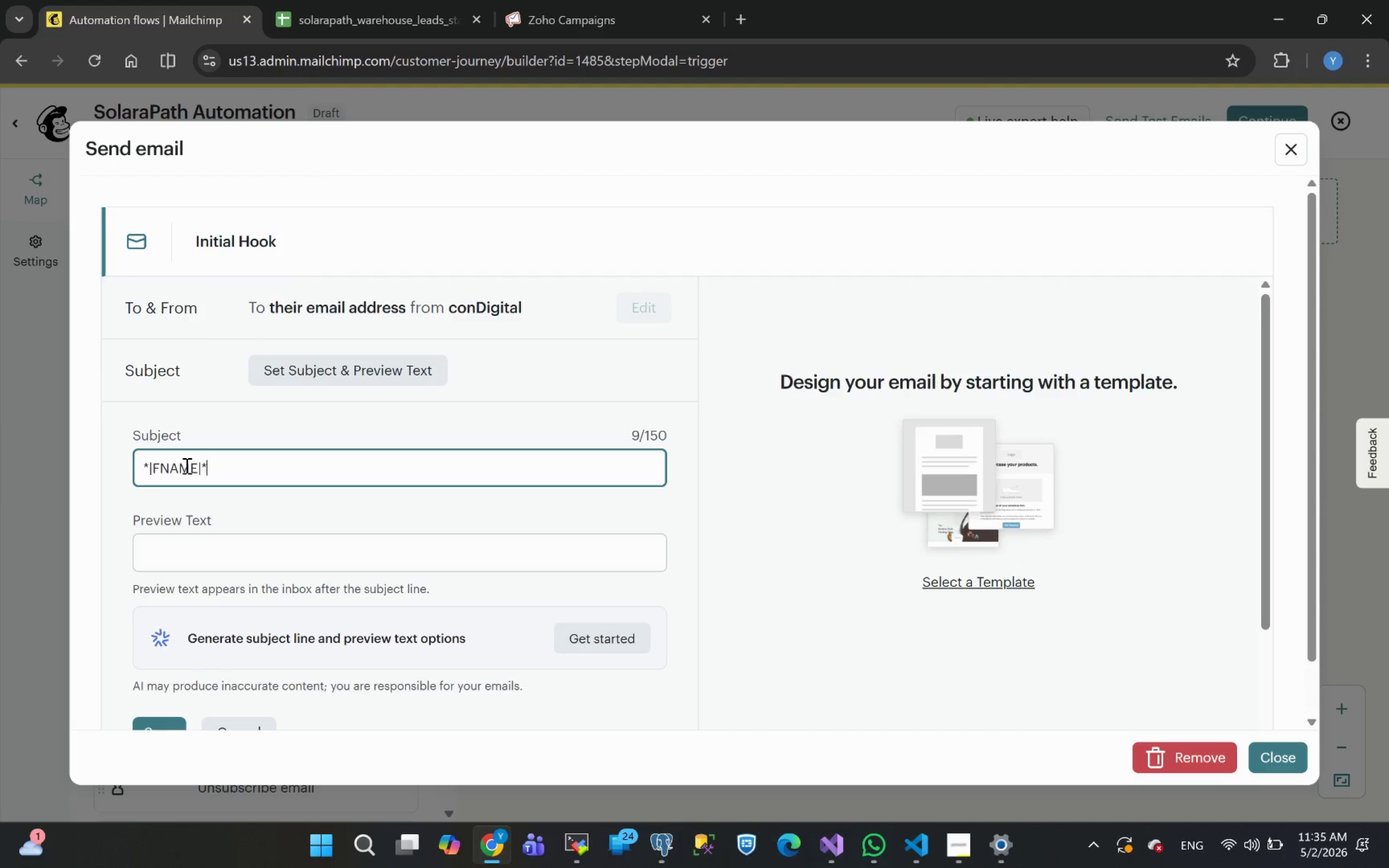 
key(ArrowRight)
 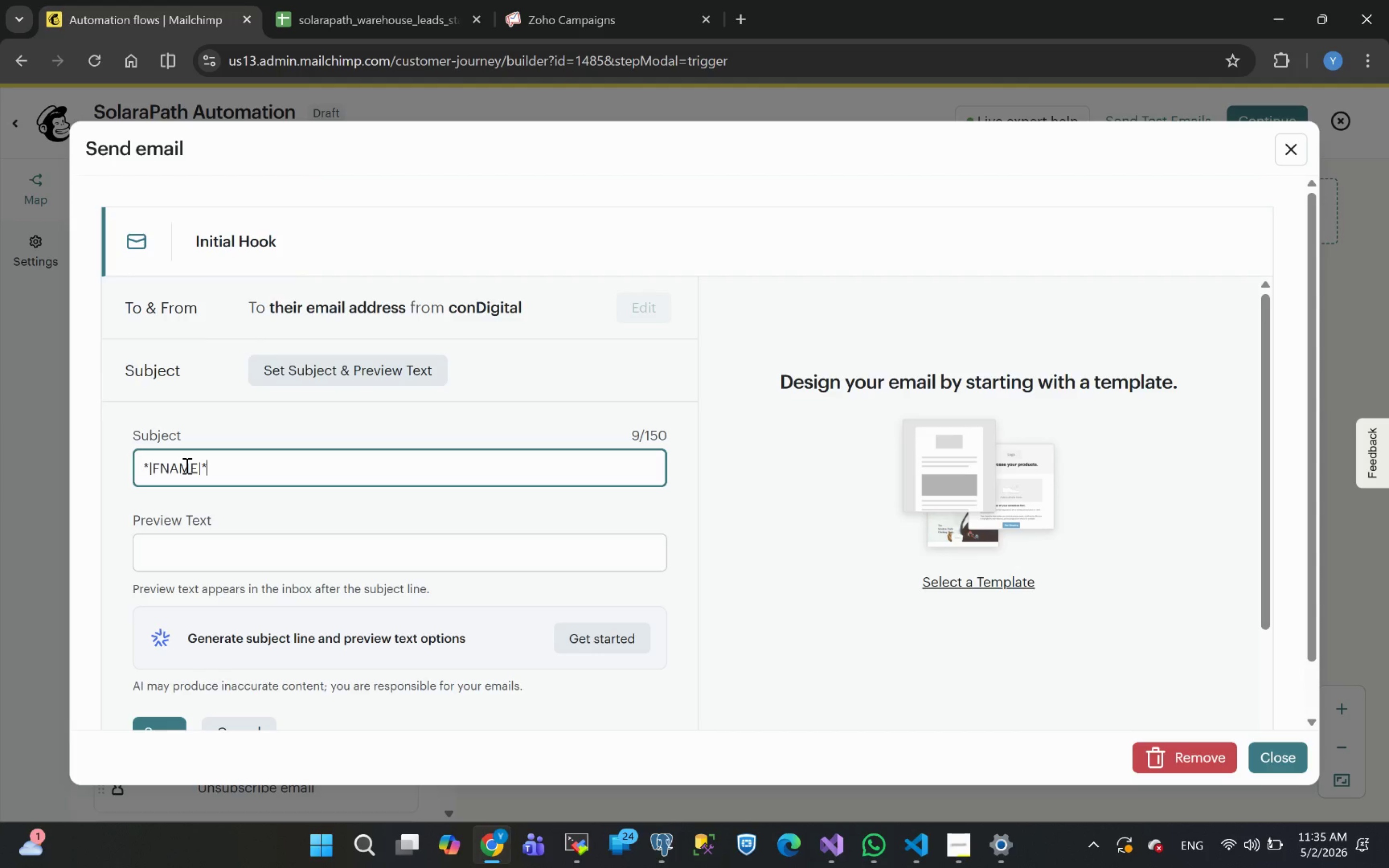 
key(ArrowRight)
 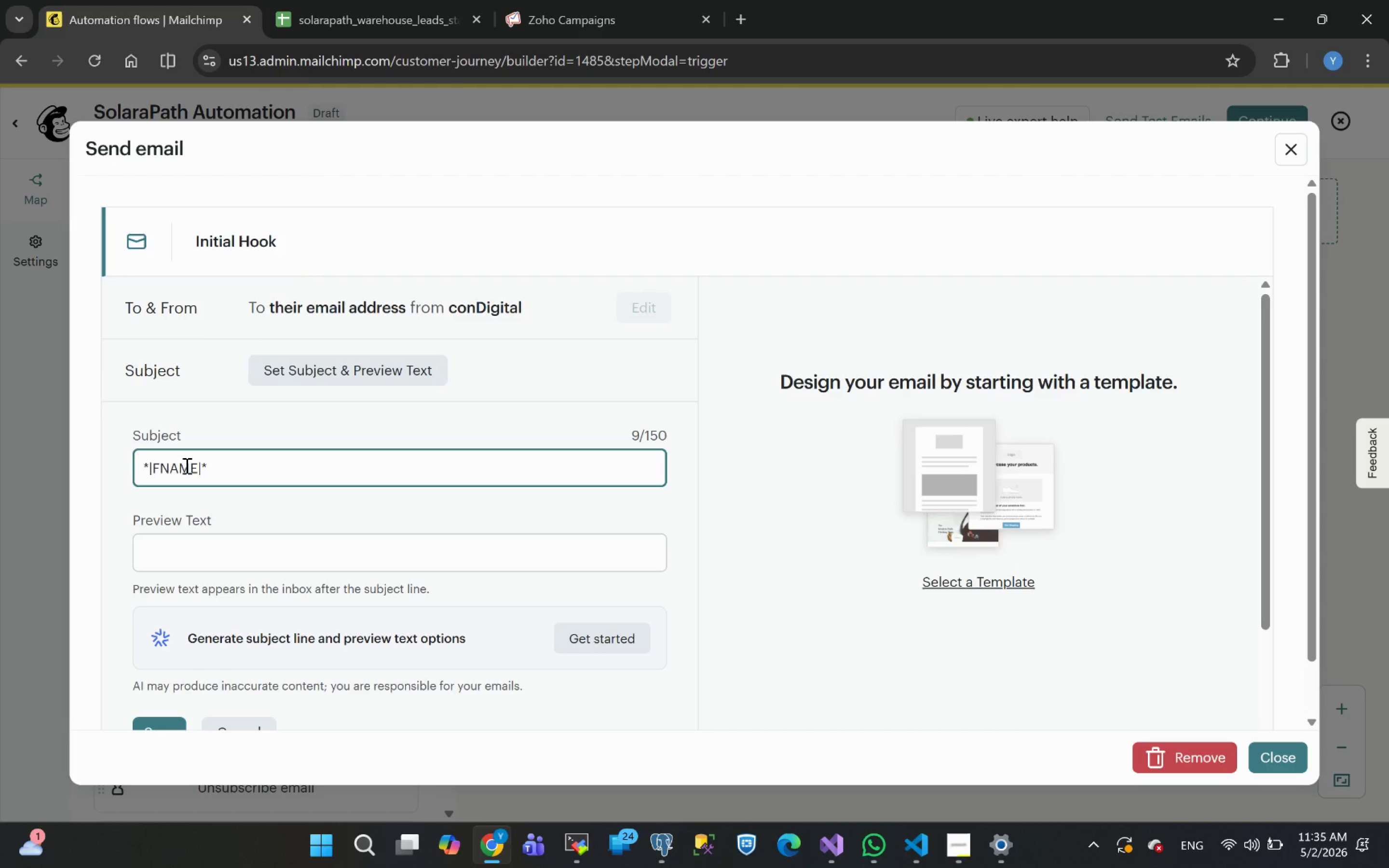 
key(ArrowRight)
 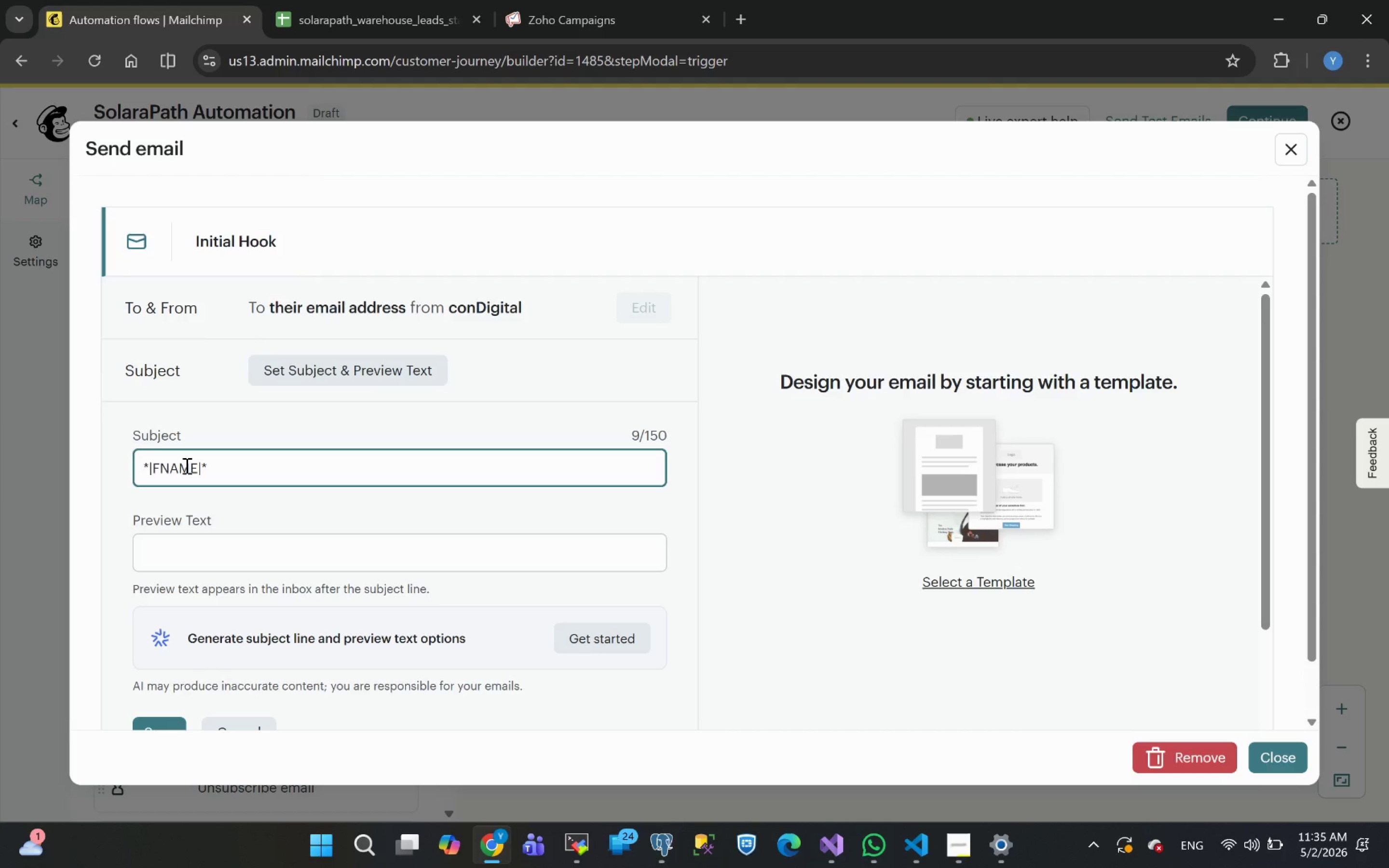 
key(ArrowRight)
 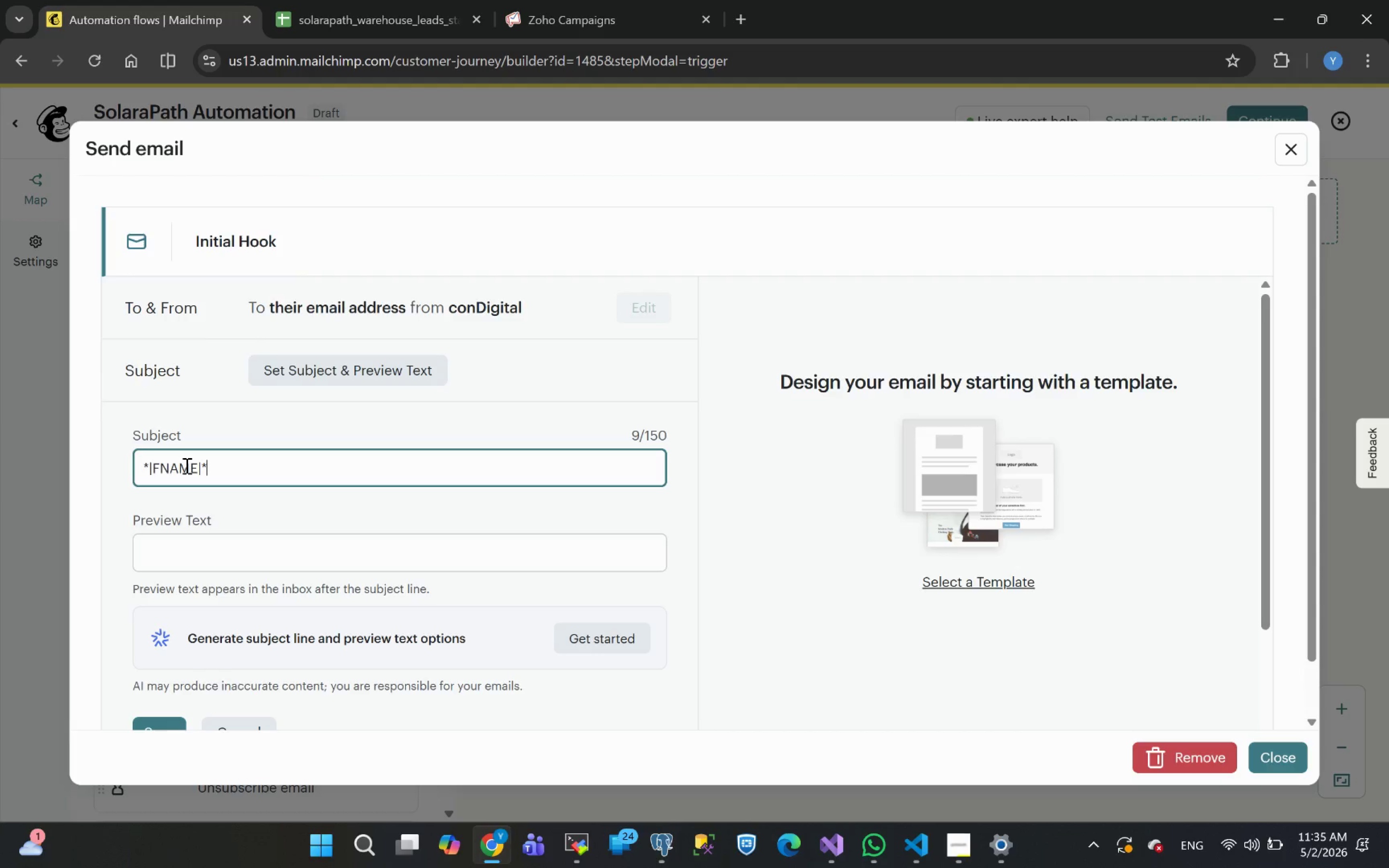 
key(Comma)
 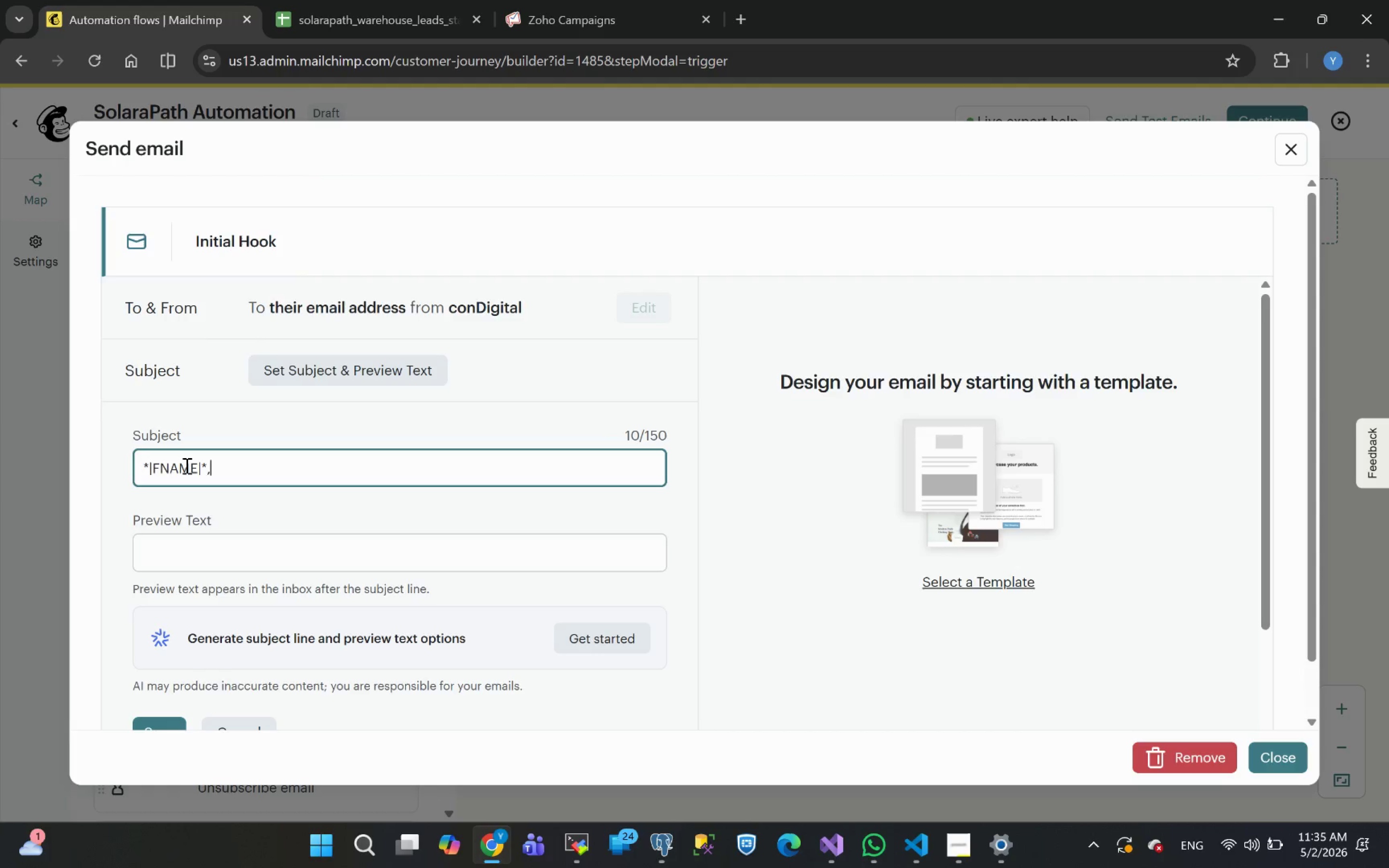 
key(Space)
 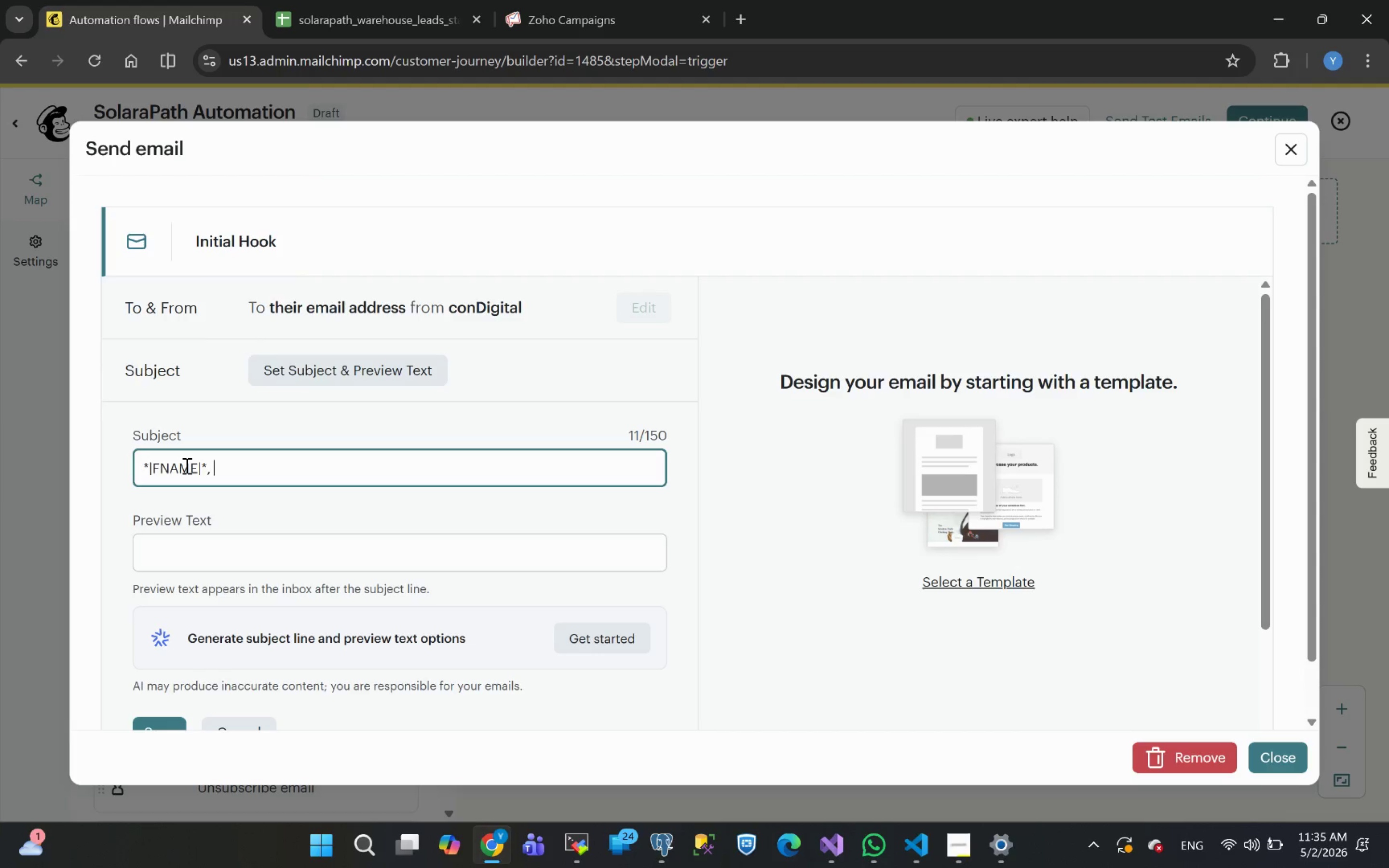 
key(I)
 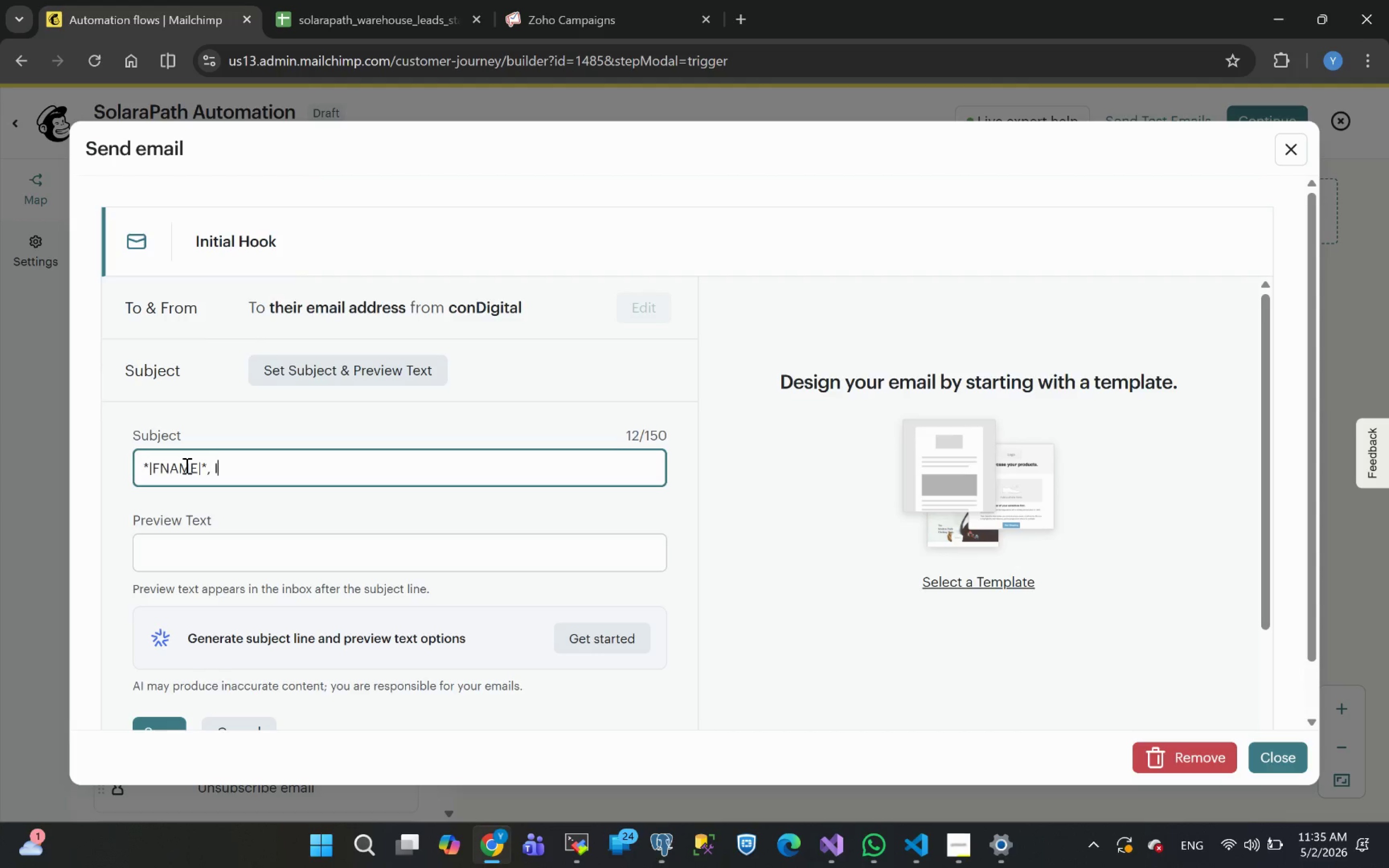 
key(CapsLock)
 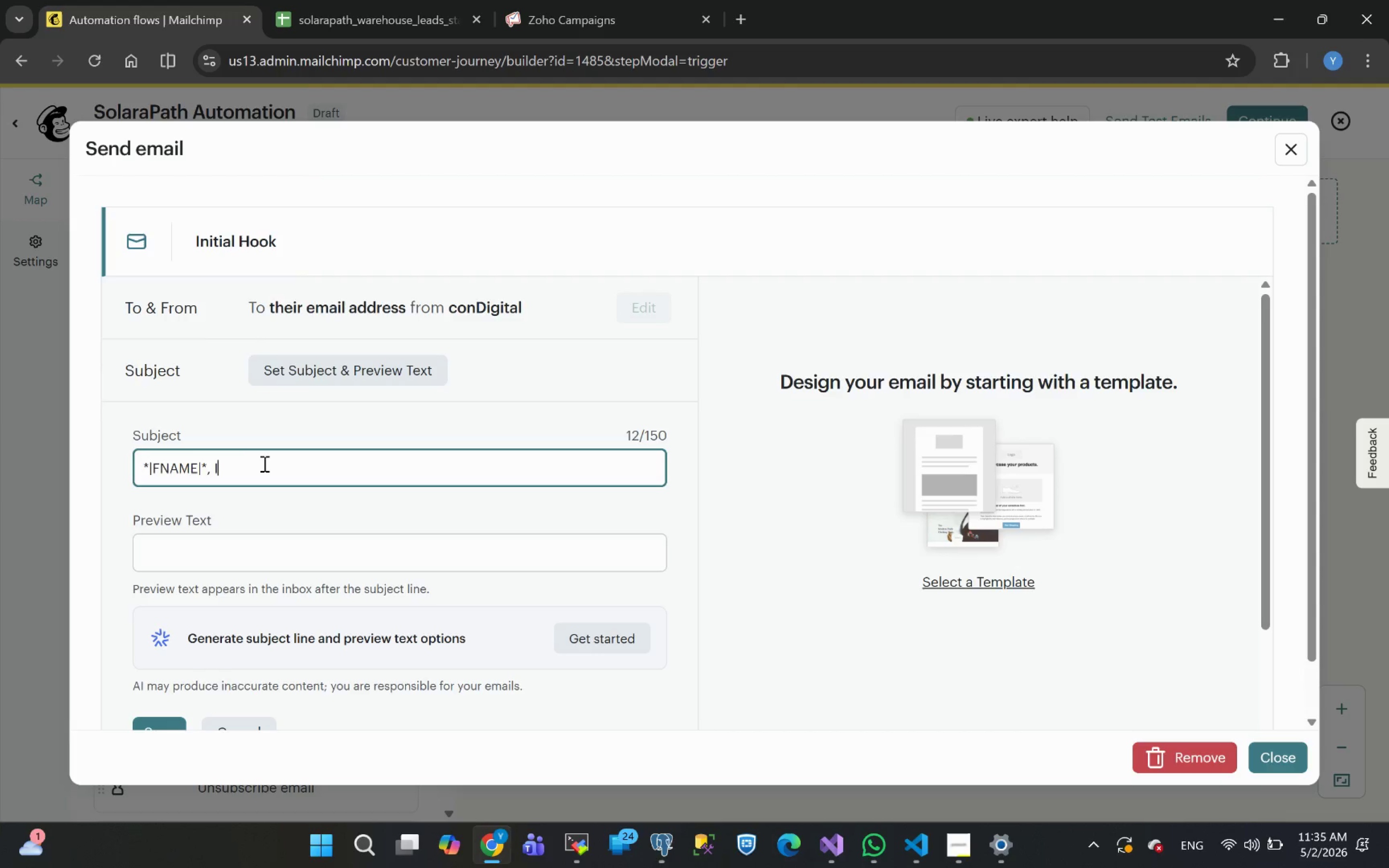 
type(s your )
 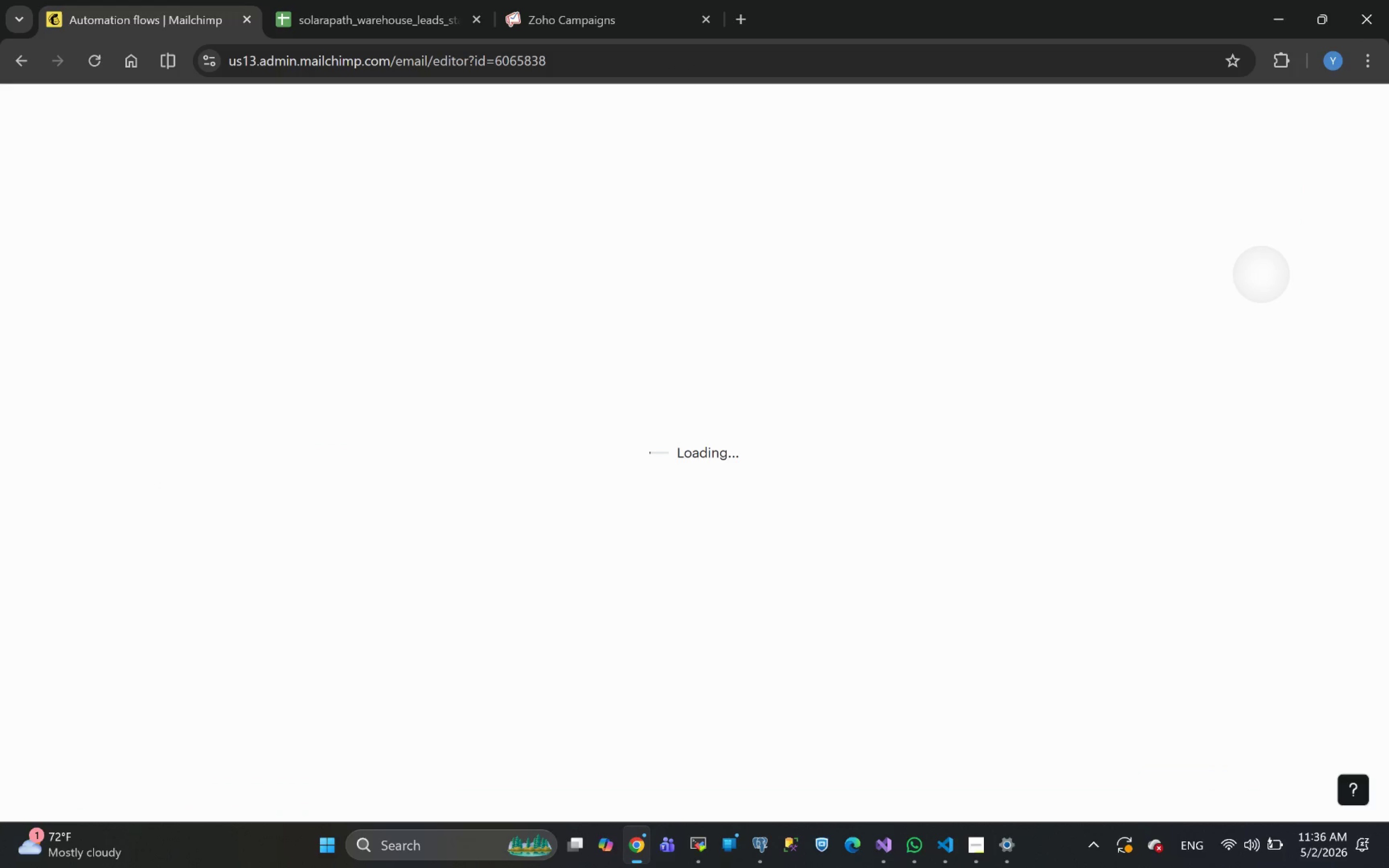 
wait(49.69)
 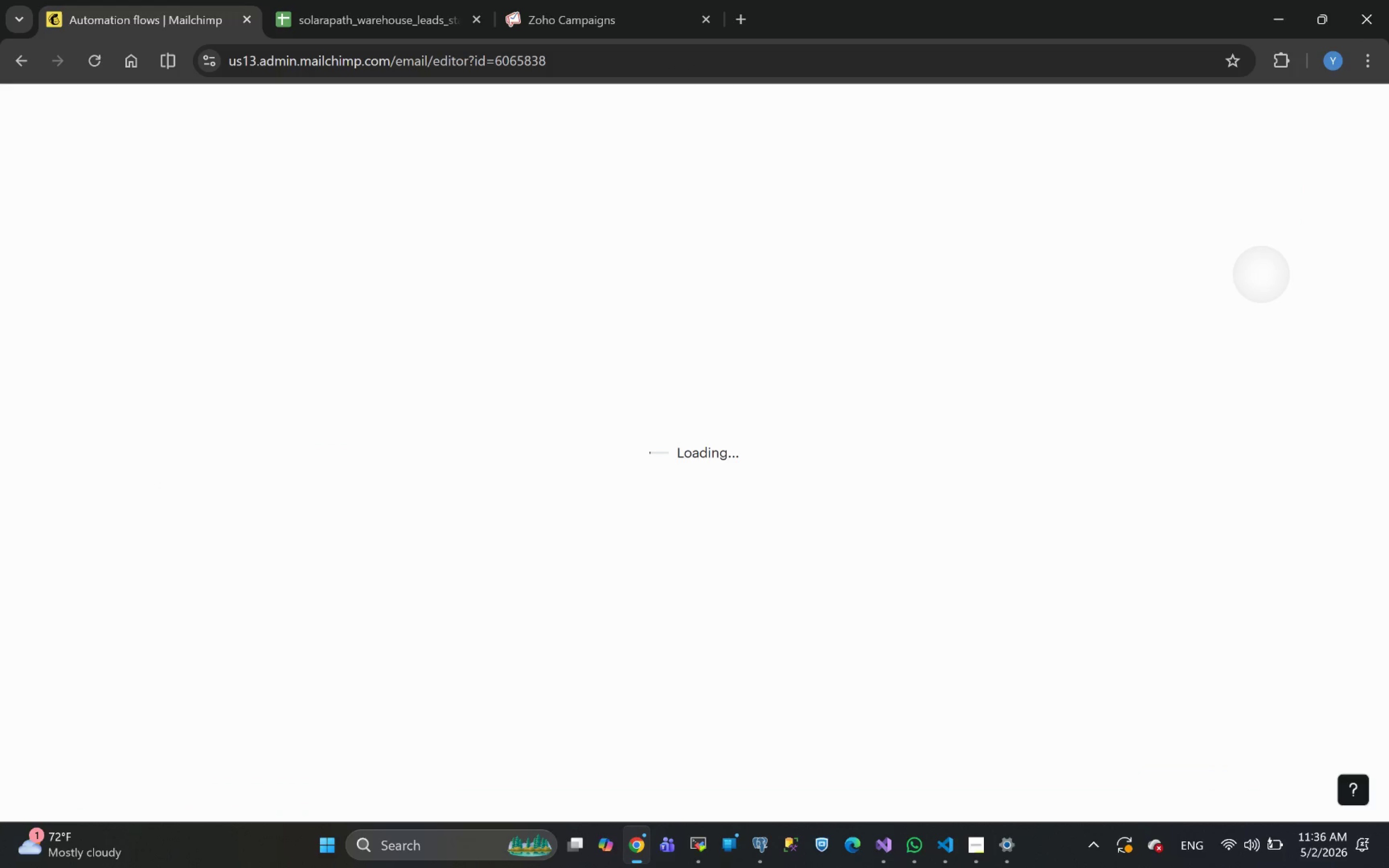 
left_click([137, 559])
 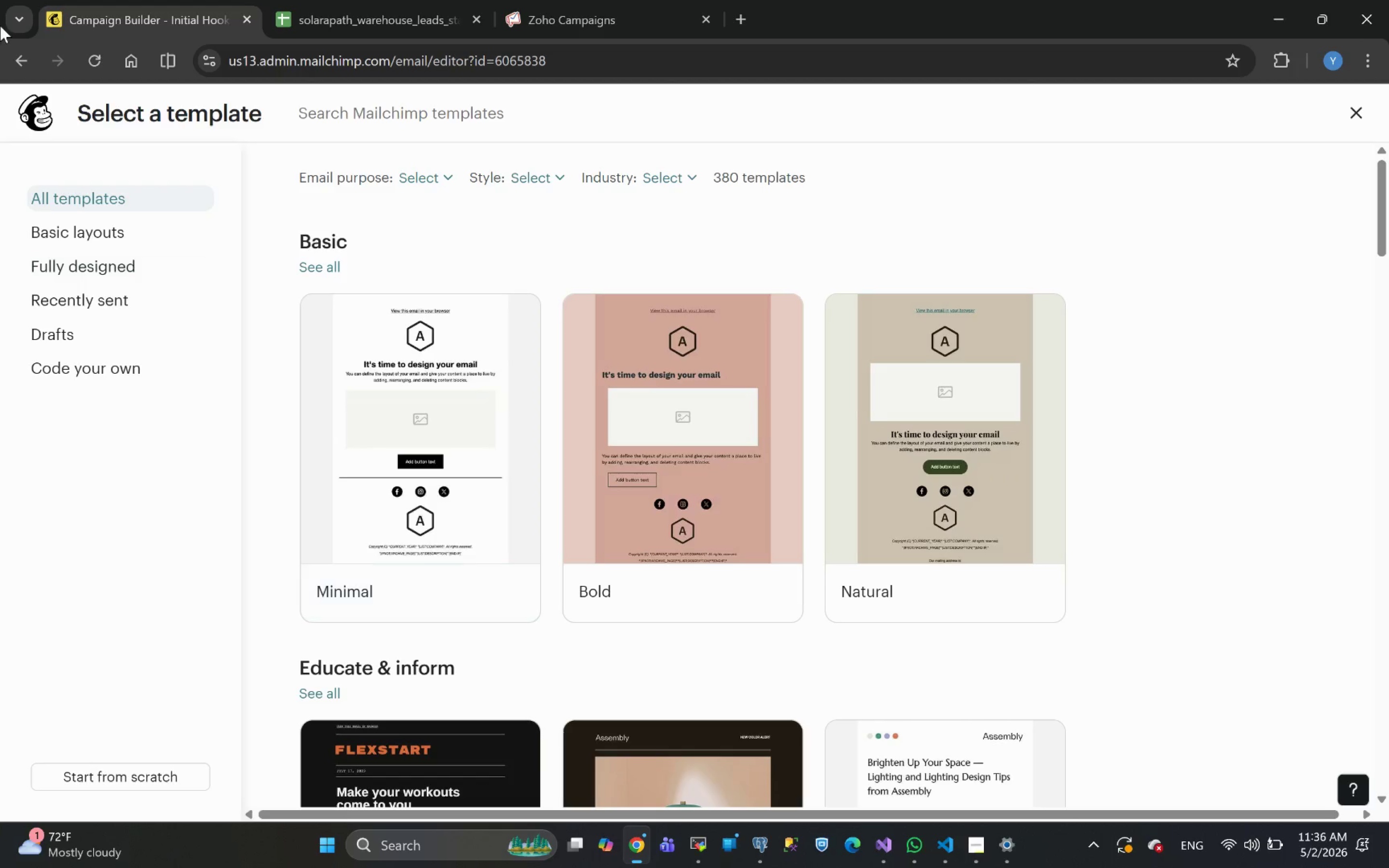 
mouse_move([36, 68])
 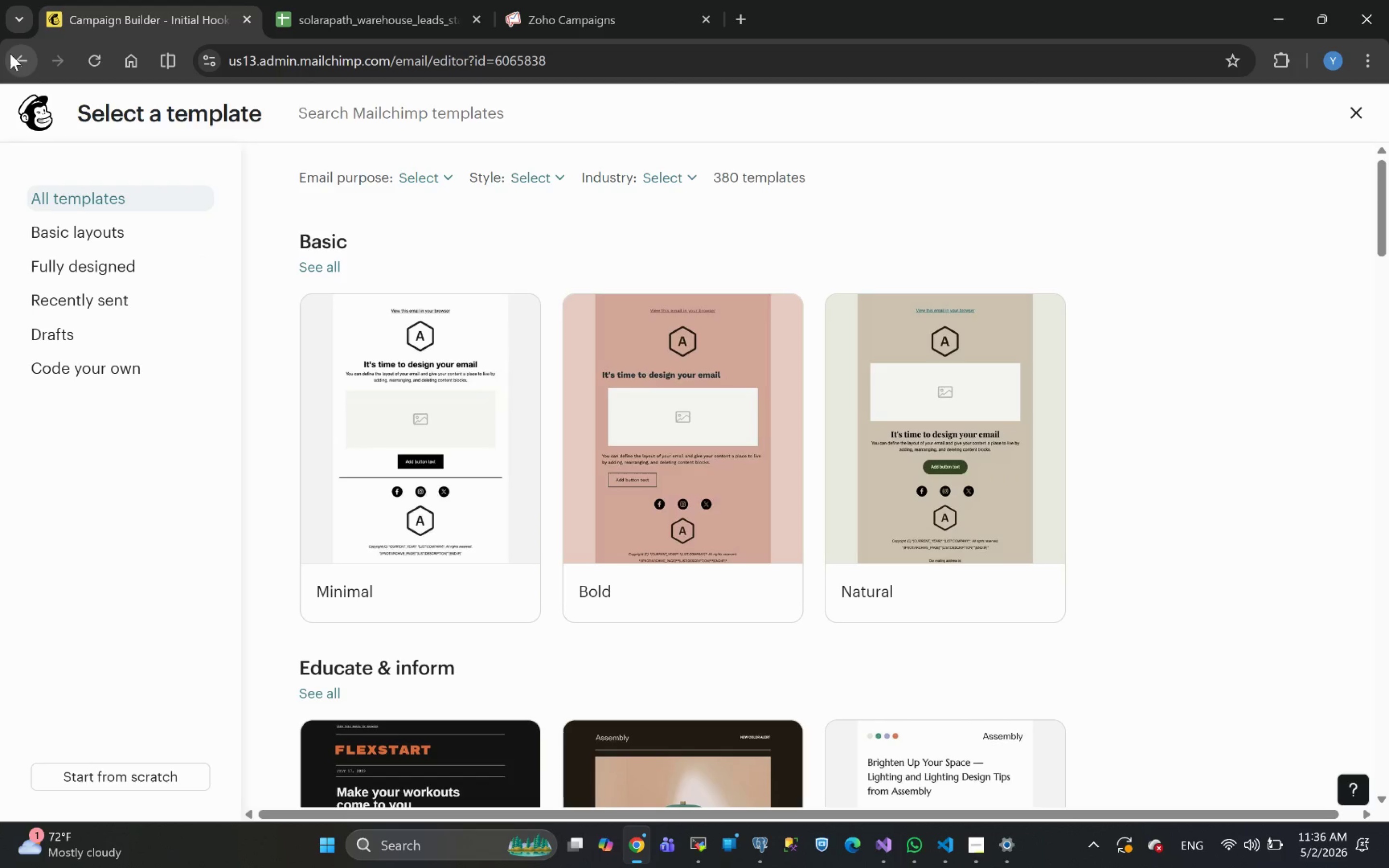 
left_click([10, 54])
 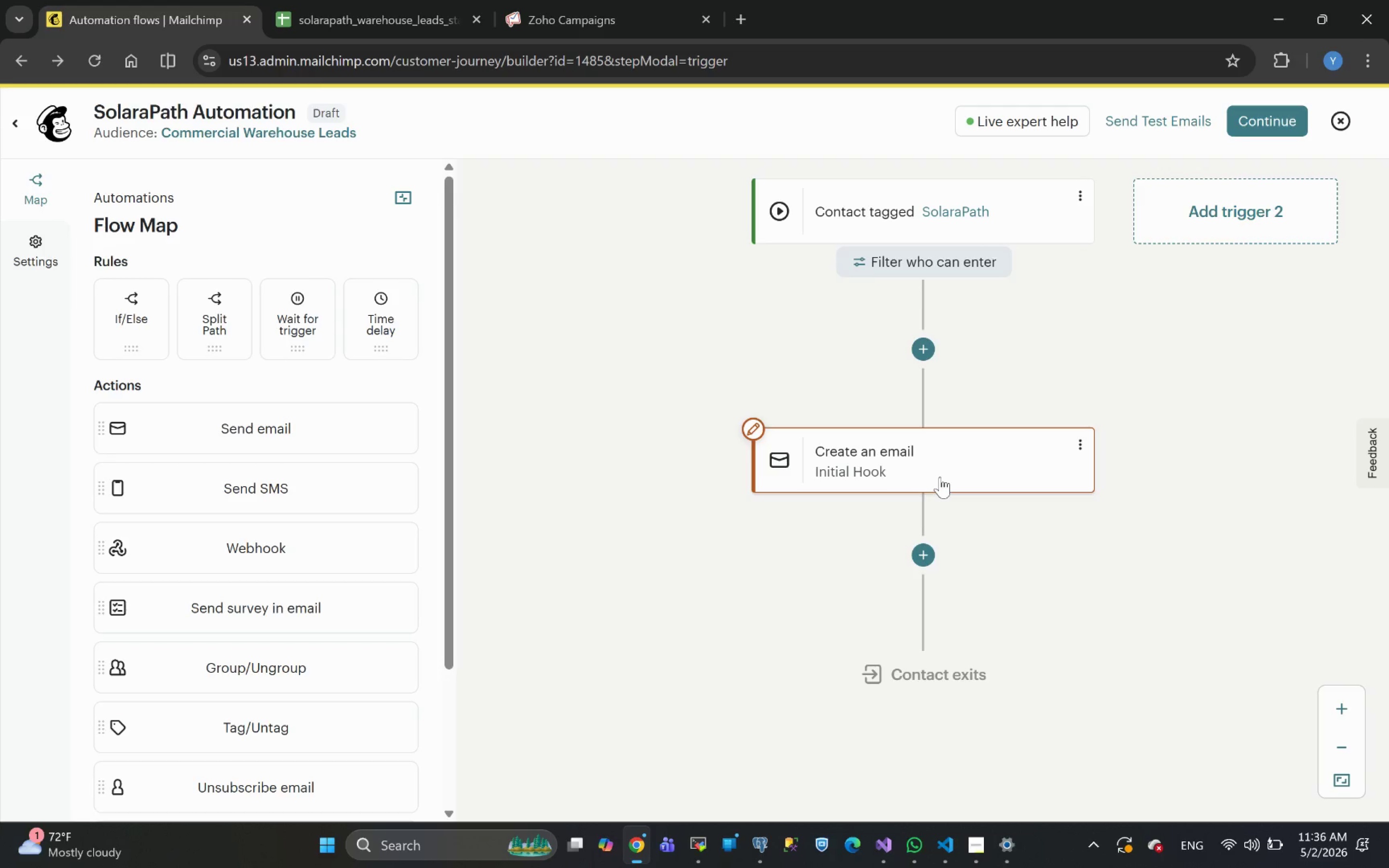 
left_click([1077, 446])
 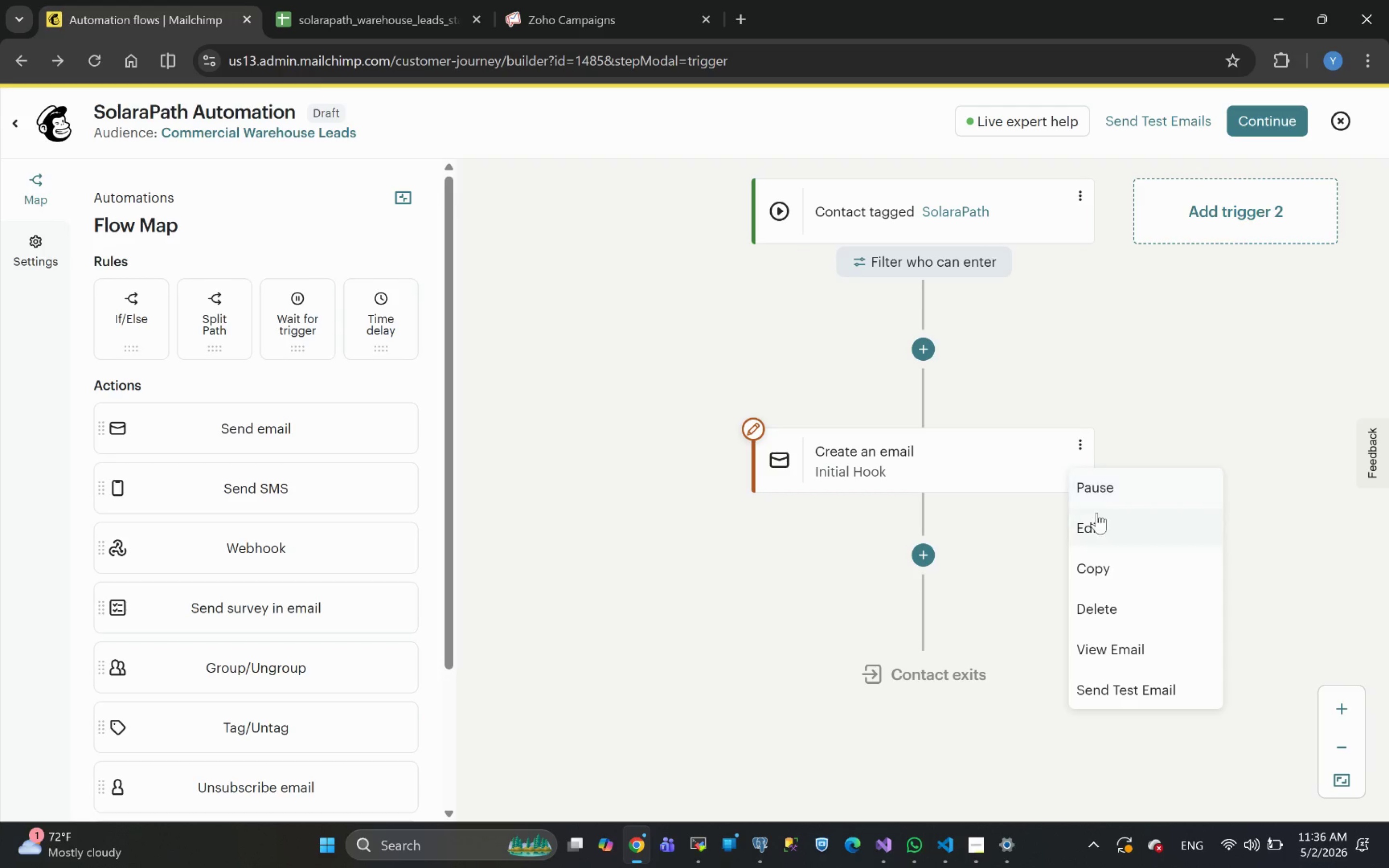 
left_click([1092, 523])
 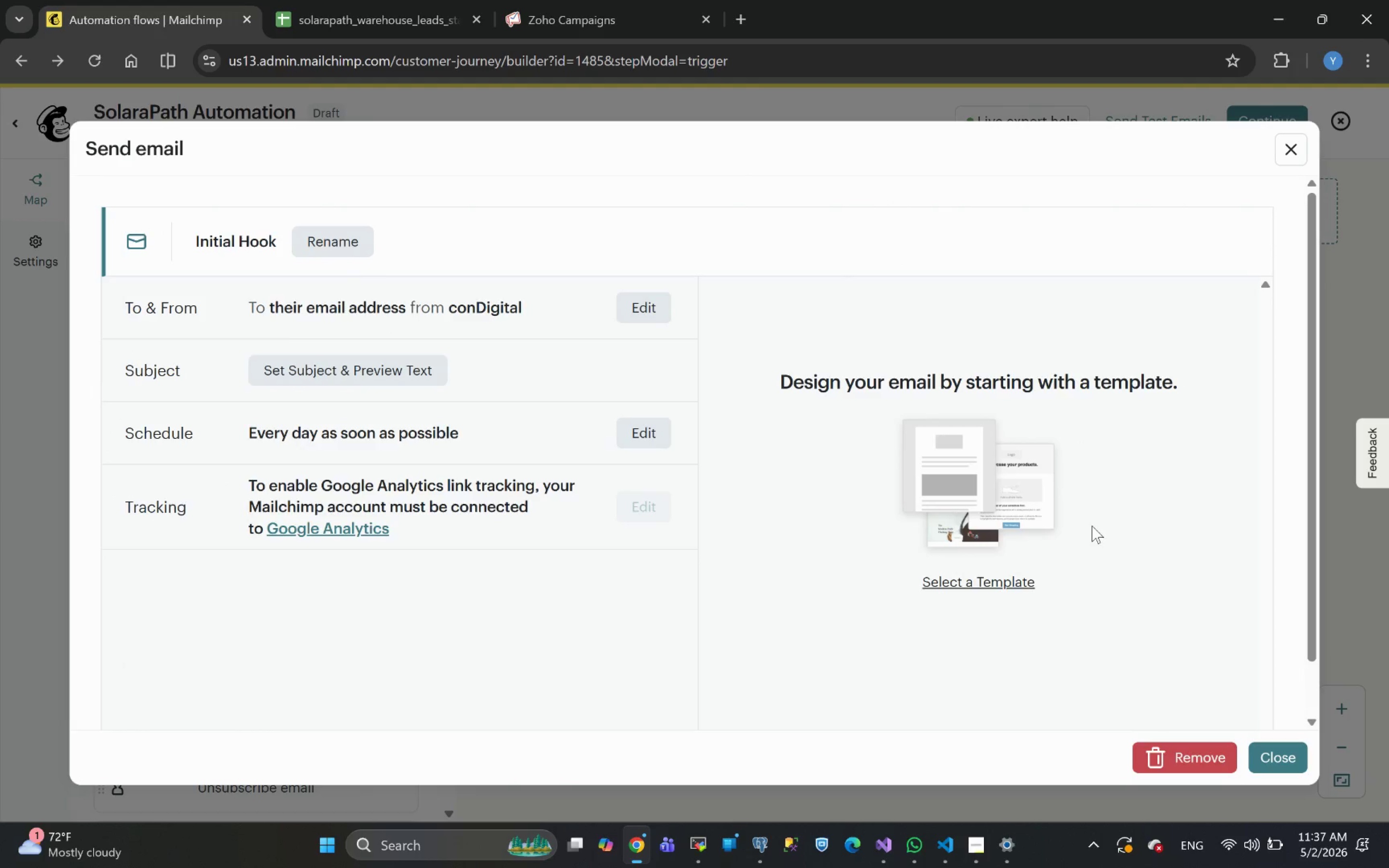 
wait(8.34)
 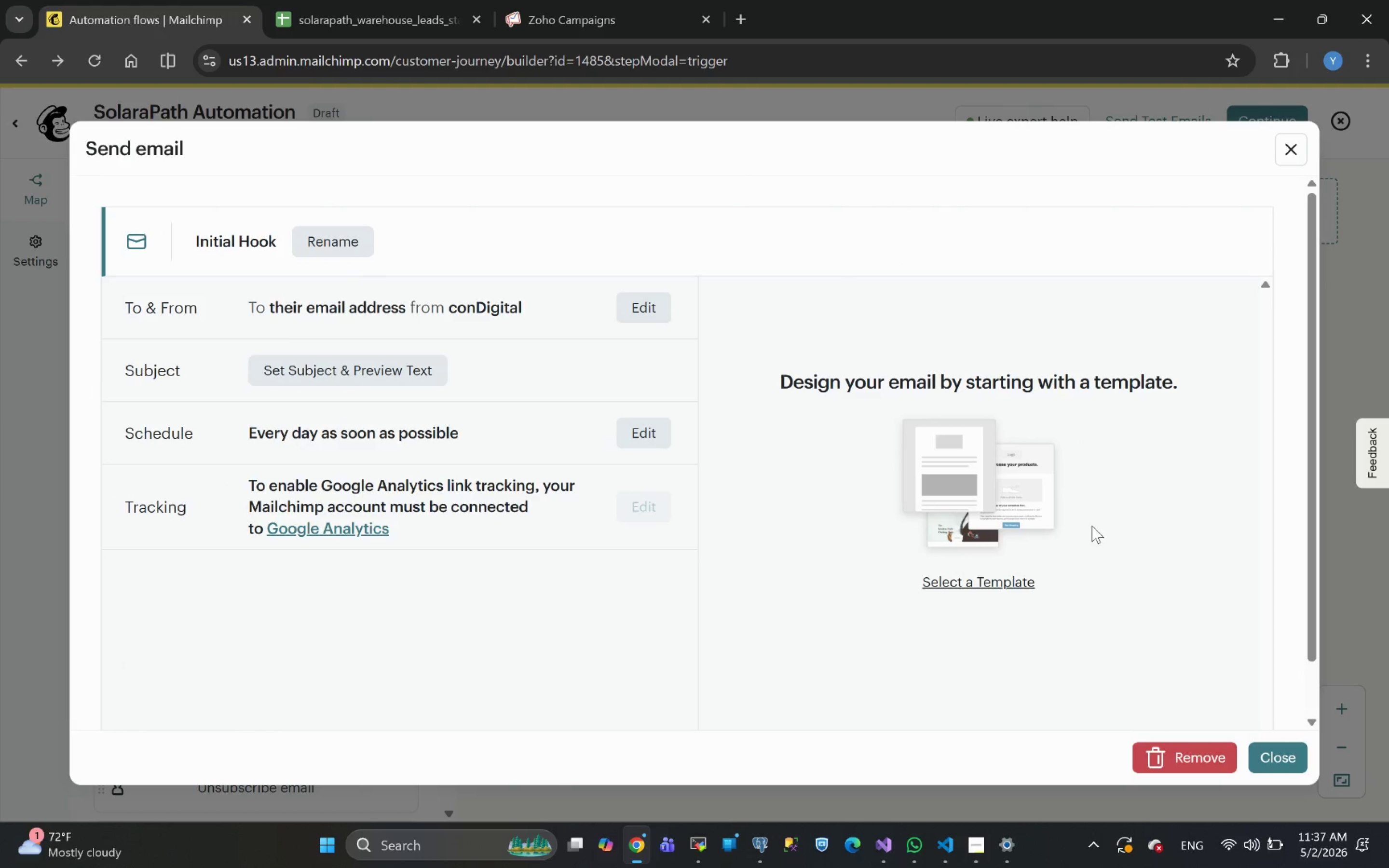 
left_click([359, 372])
 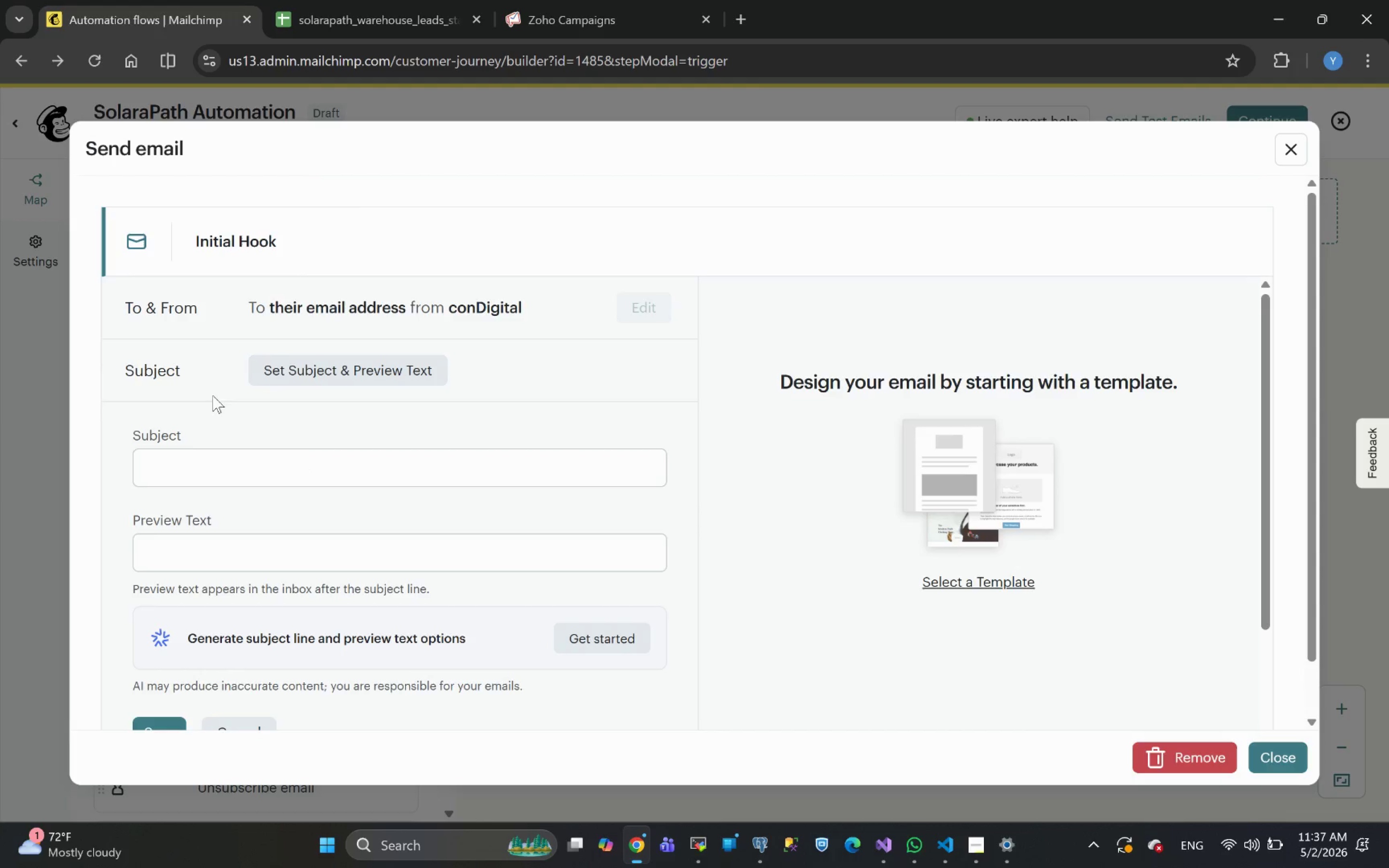 
left_click([176, 462])
 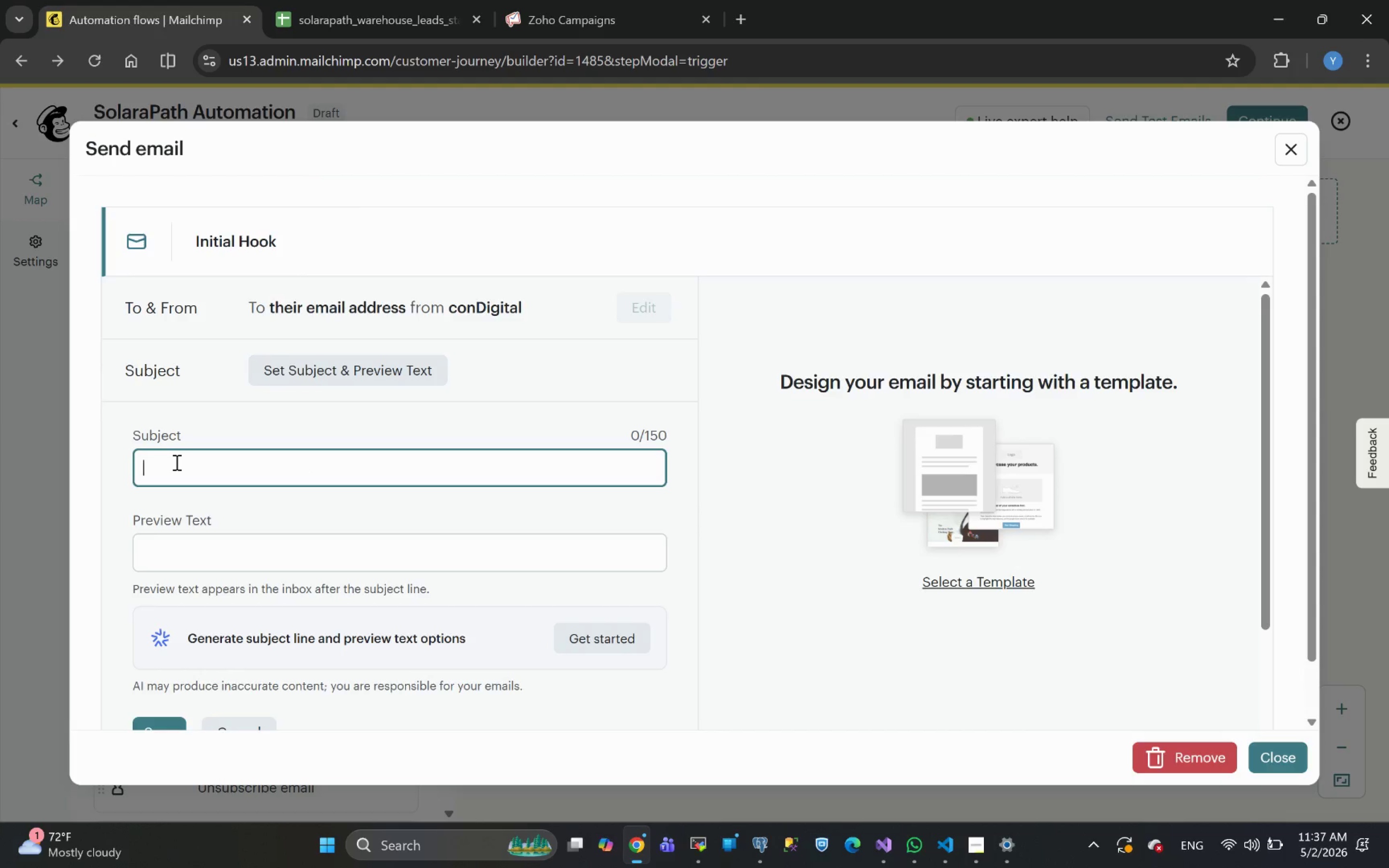 
key(Shift+8)
 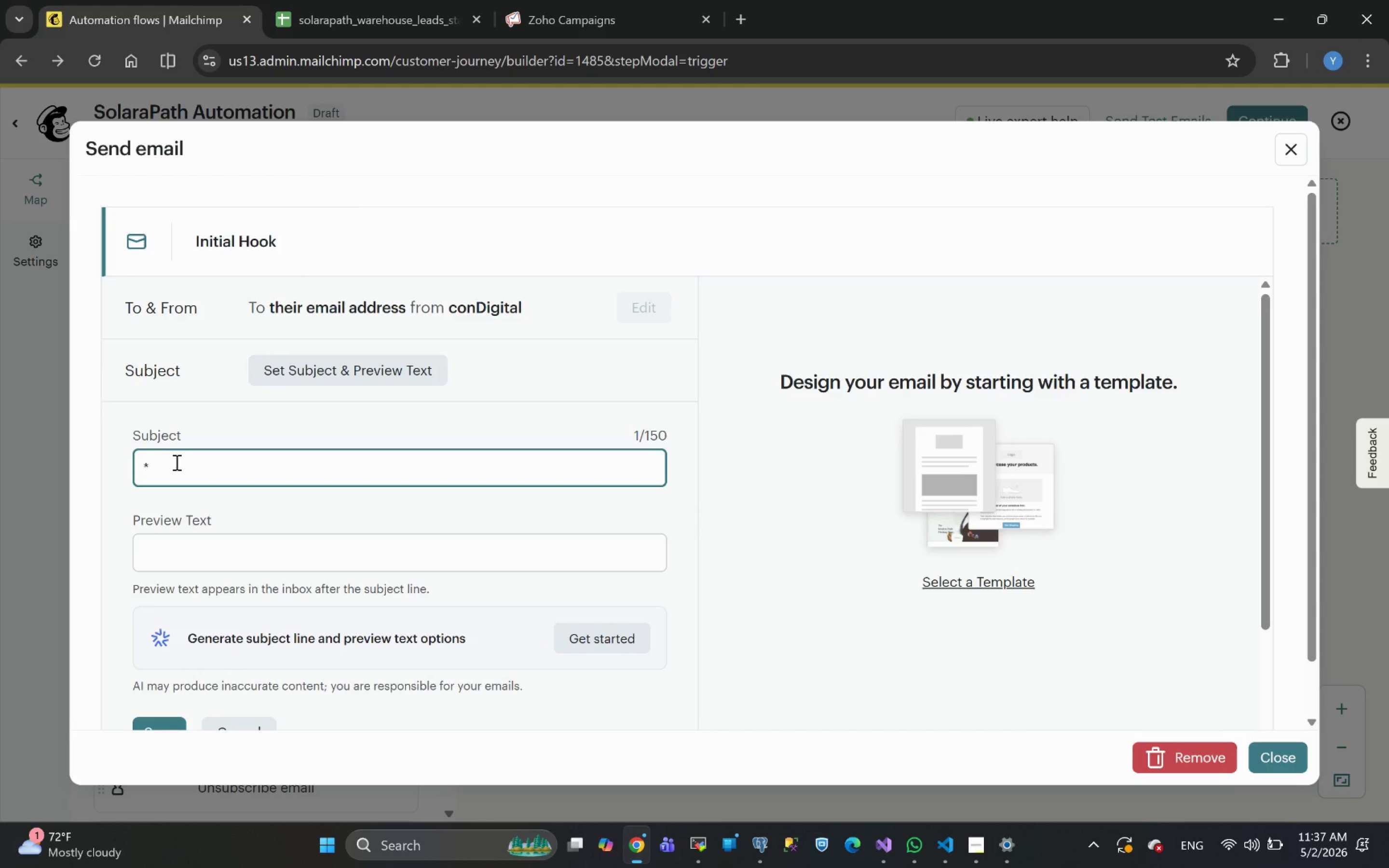 
key(Shift+Backslash)
 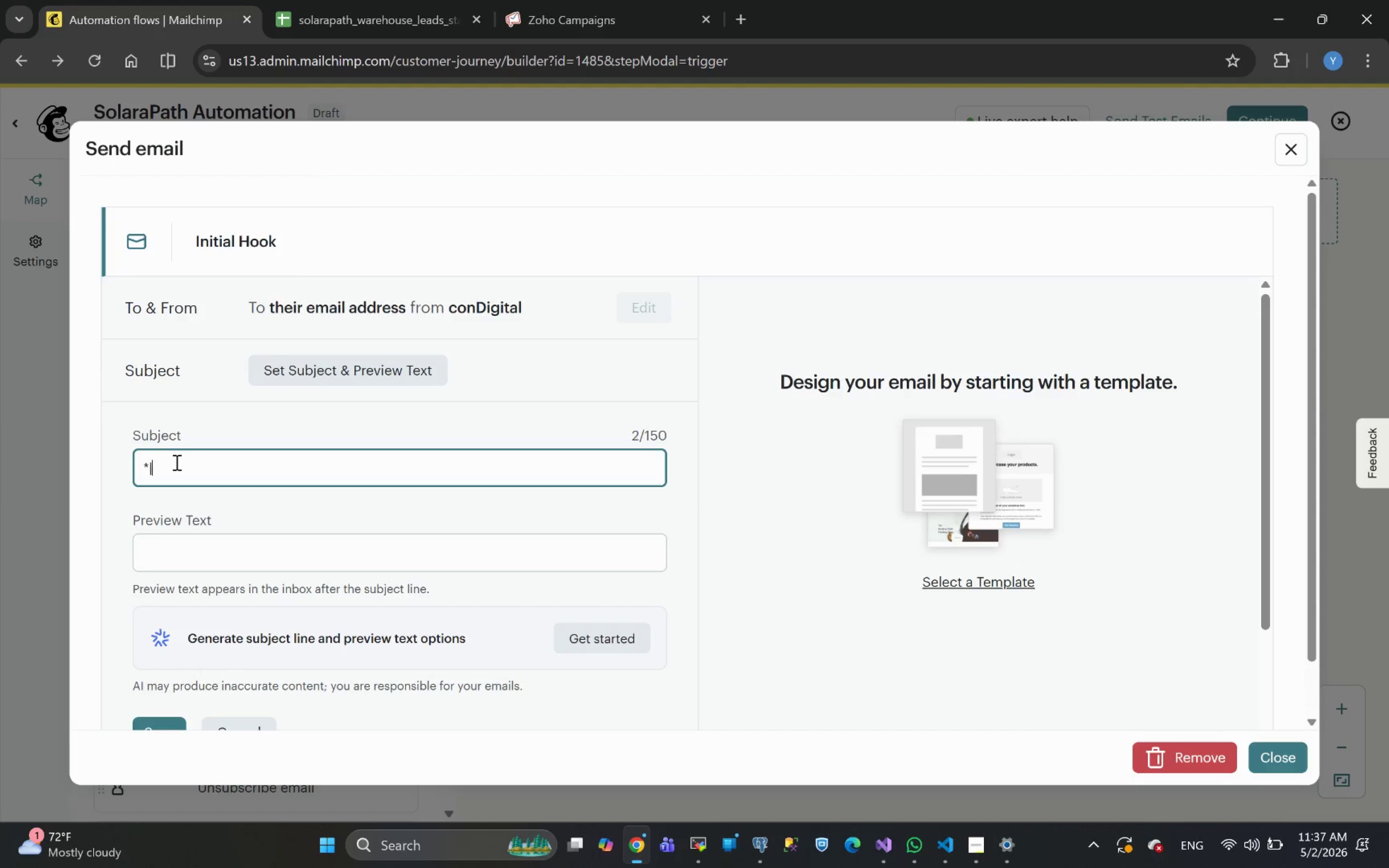 
key(Shift+Backslash)
 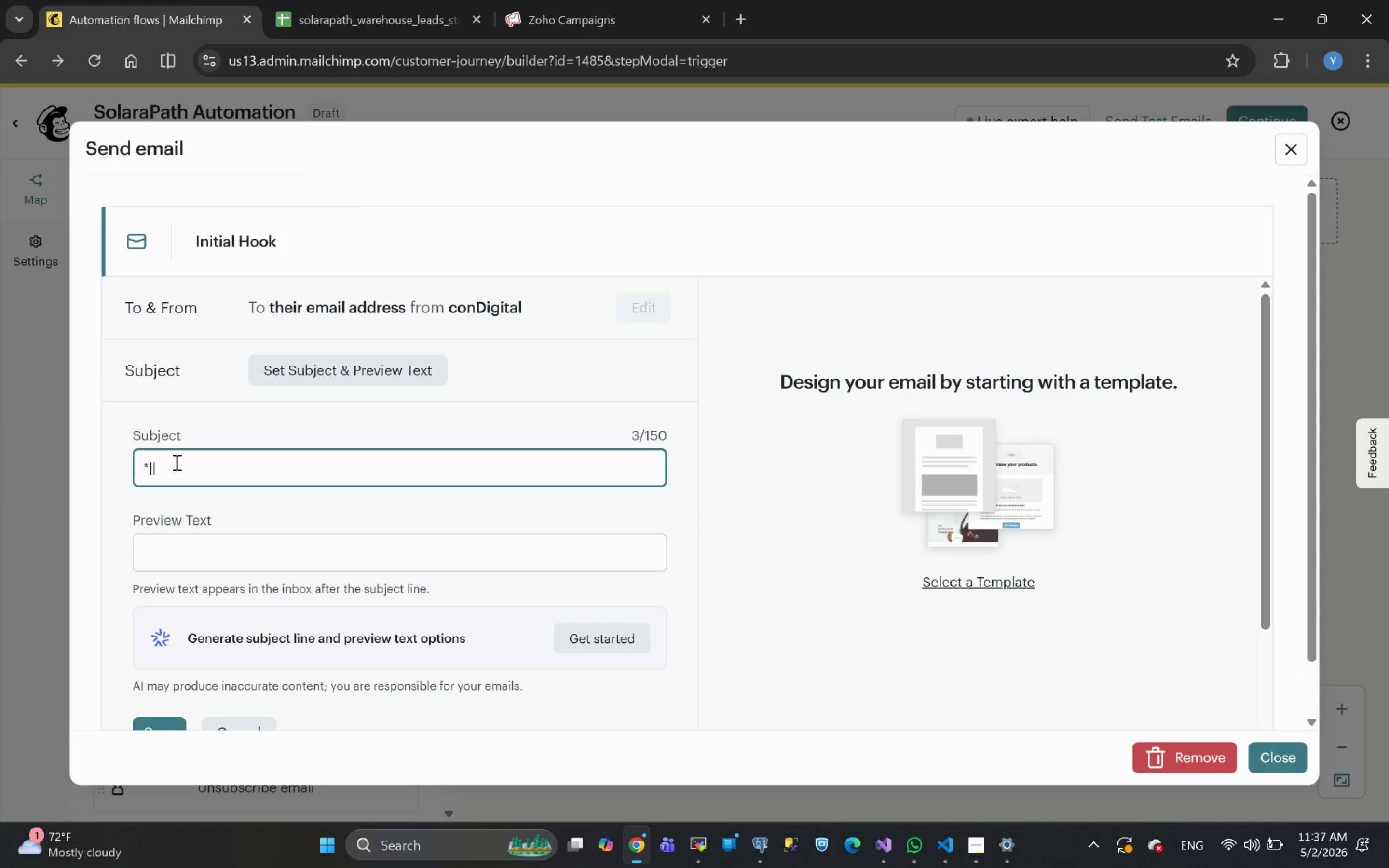 
key(Shift+8)
 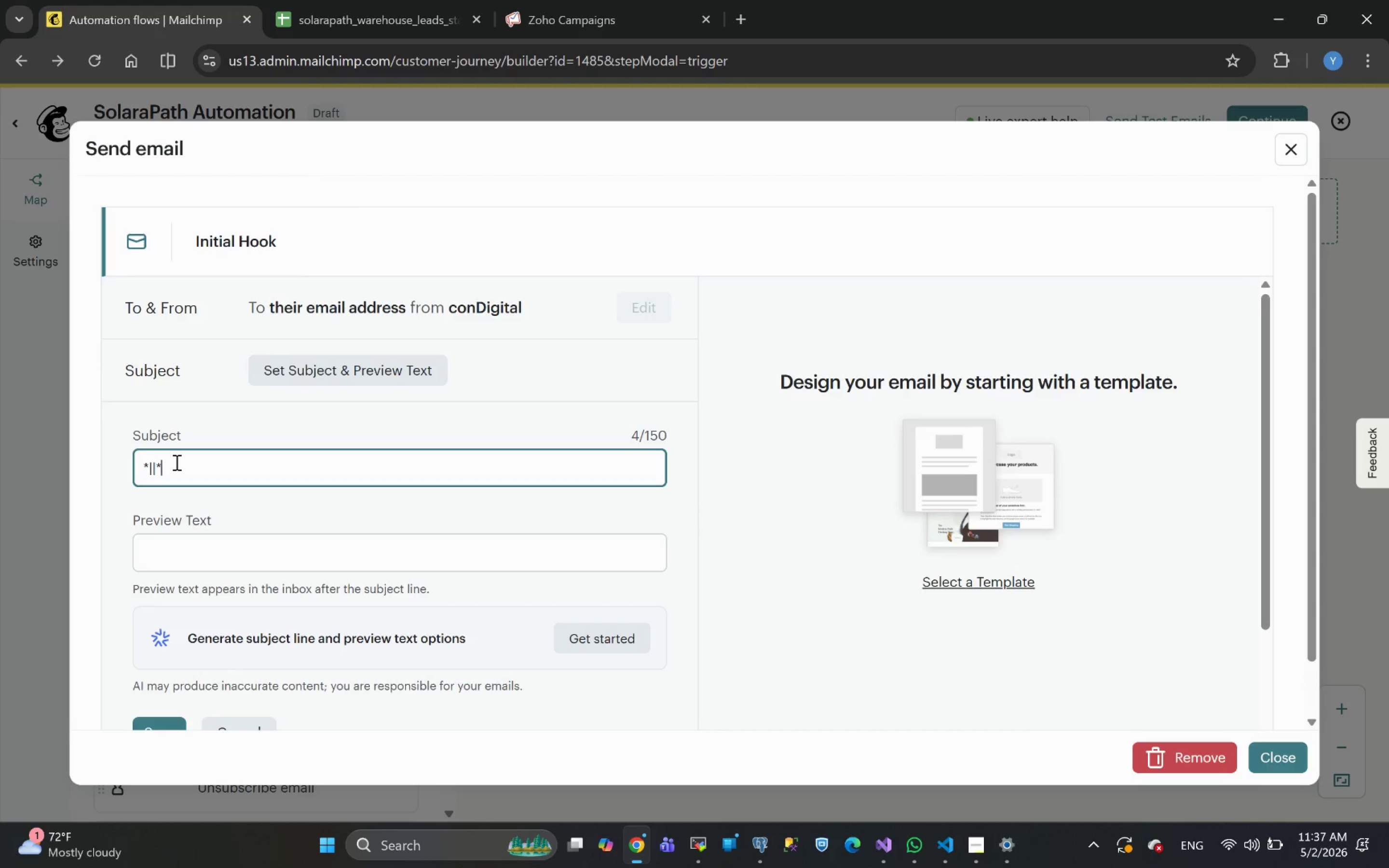 
key(ArrowLeft)
 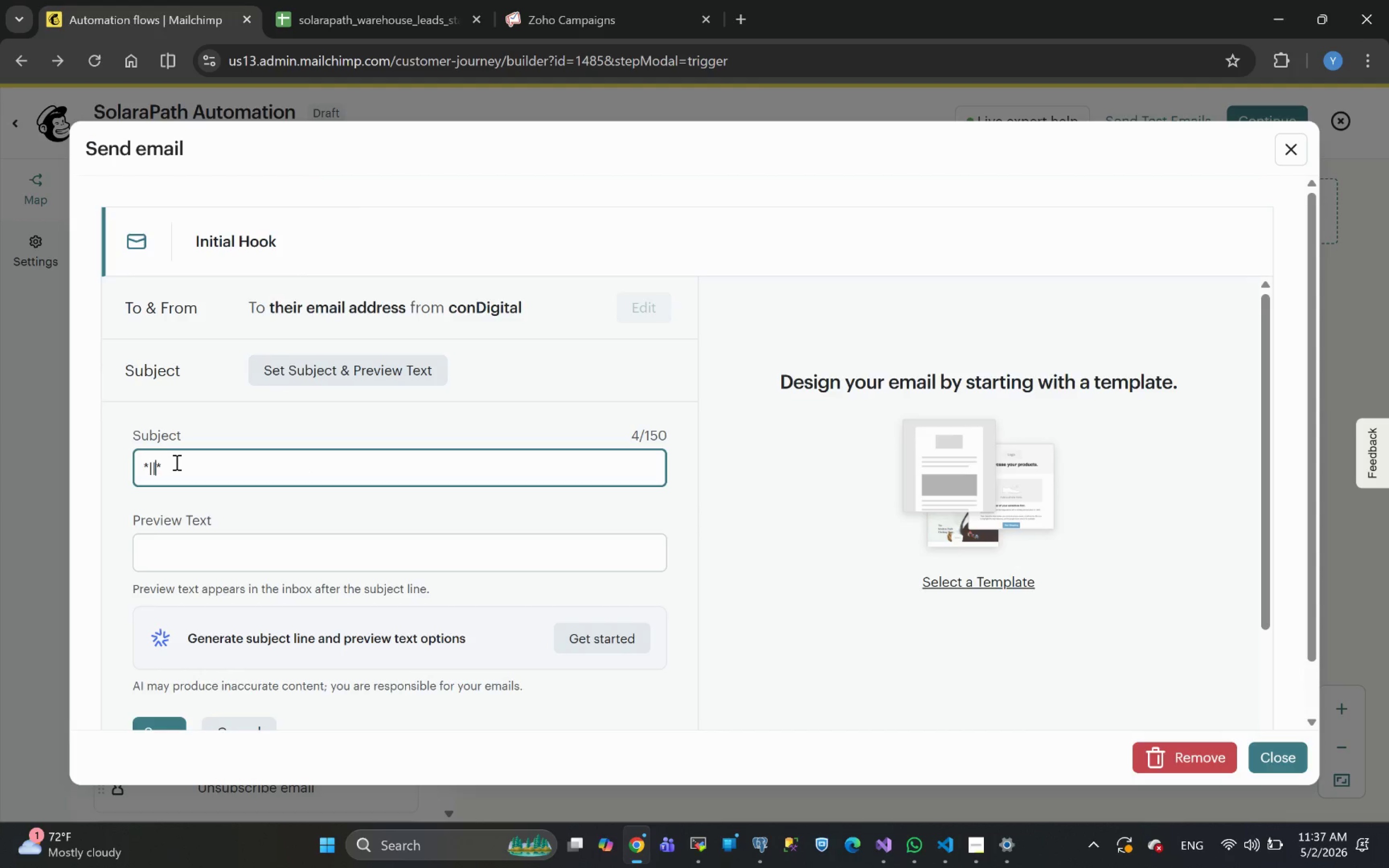 
key(ArrowLeft)
 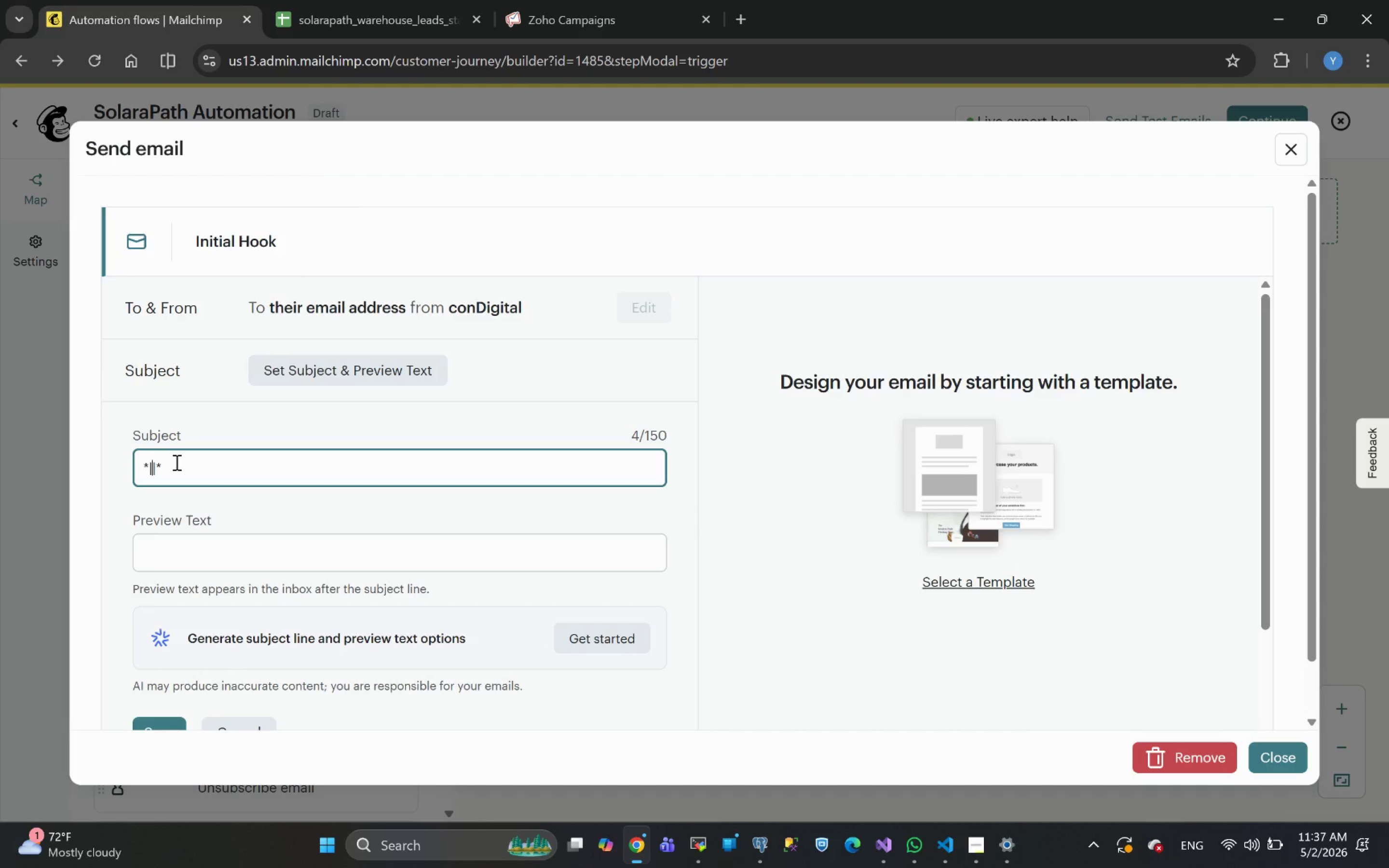 
type(FNAME)
 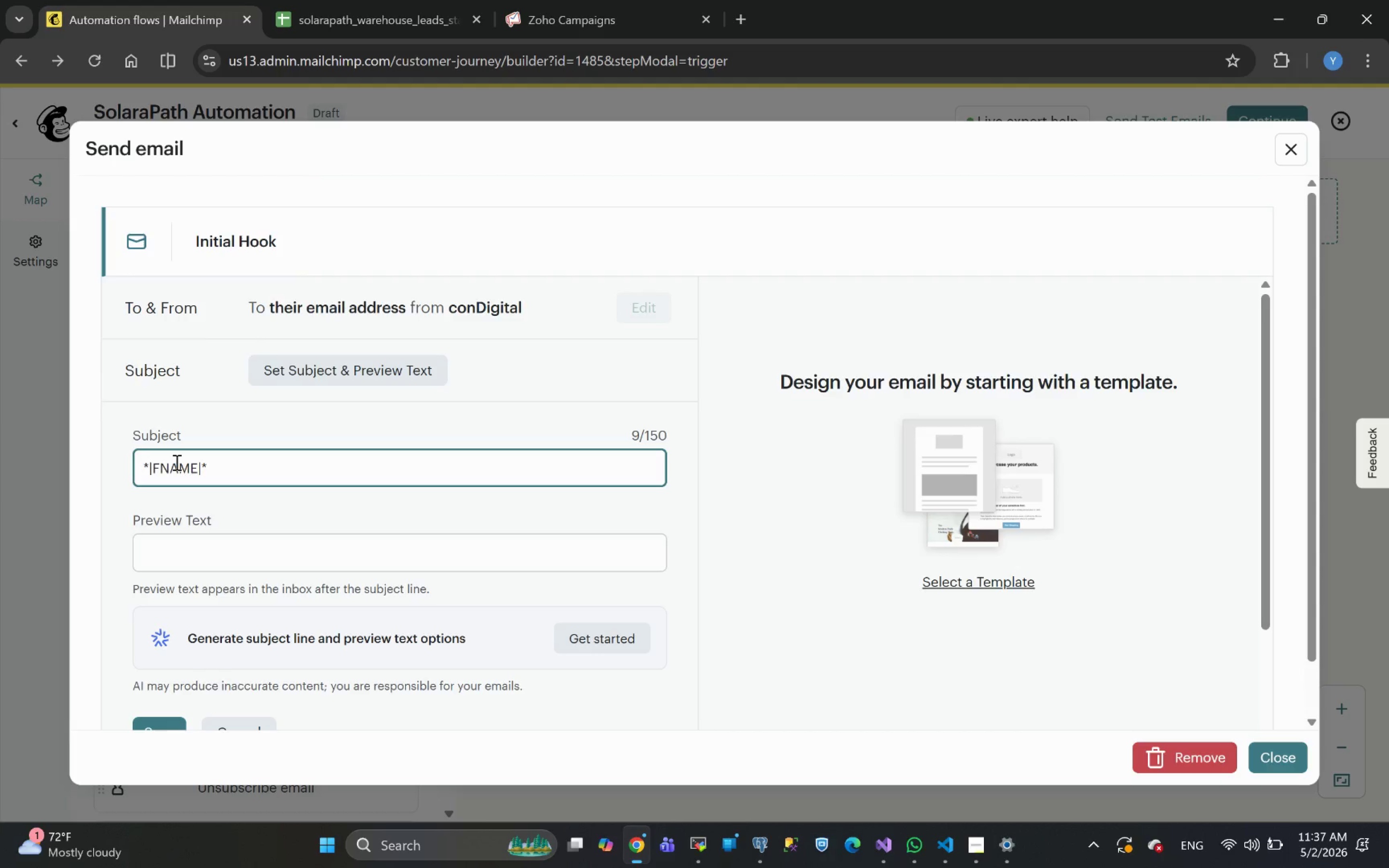 
key(ArrowRight)
 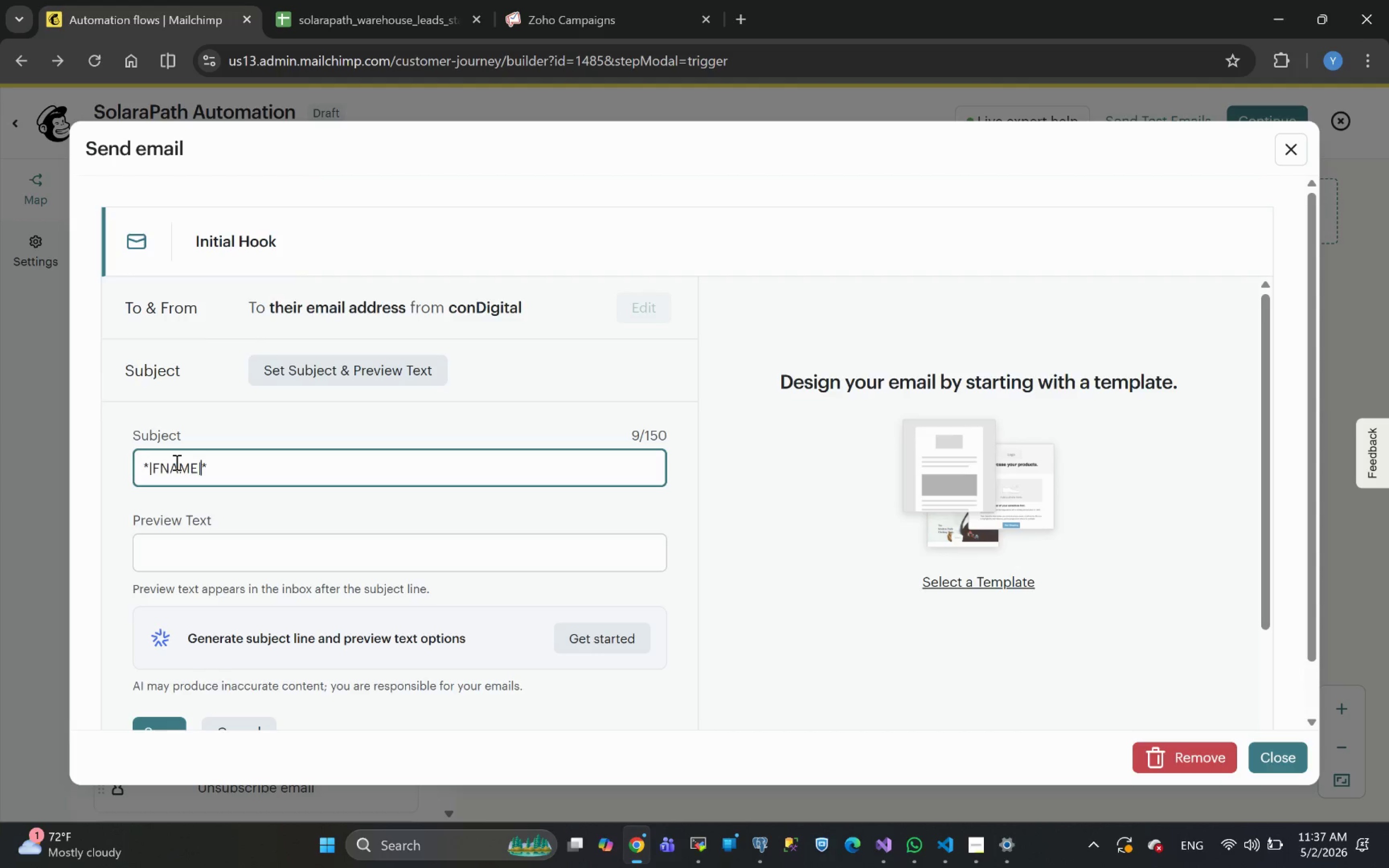 
key(ArrowRight)
 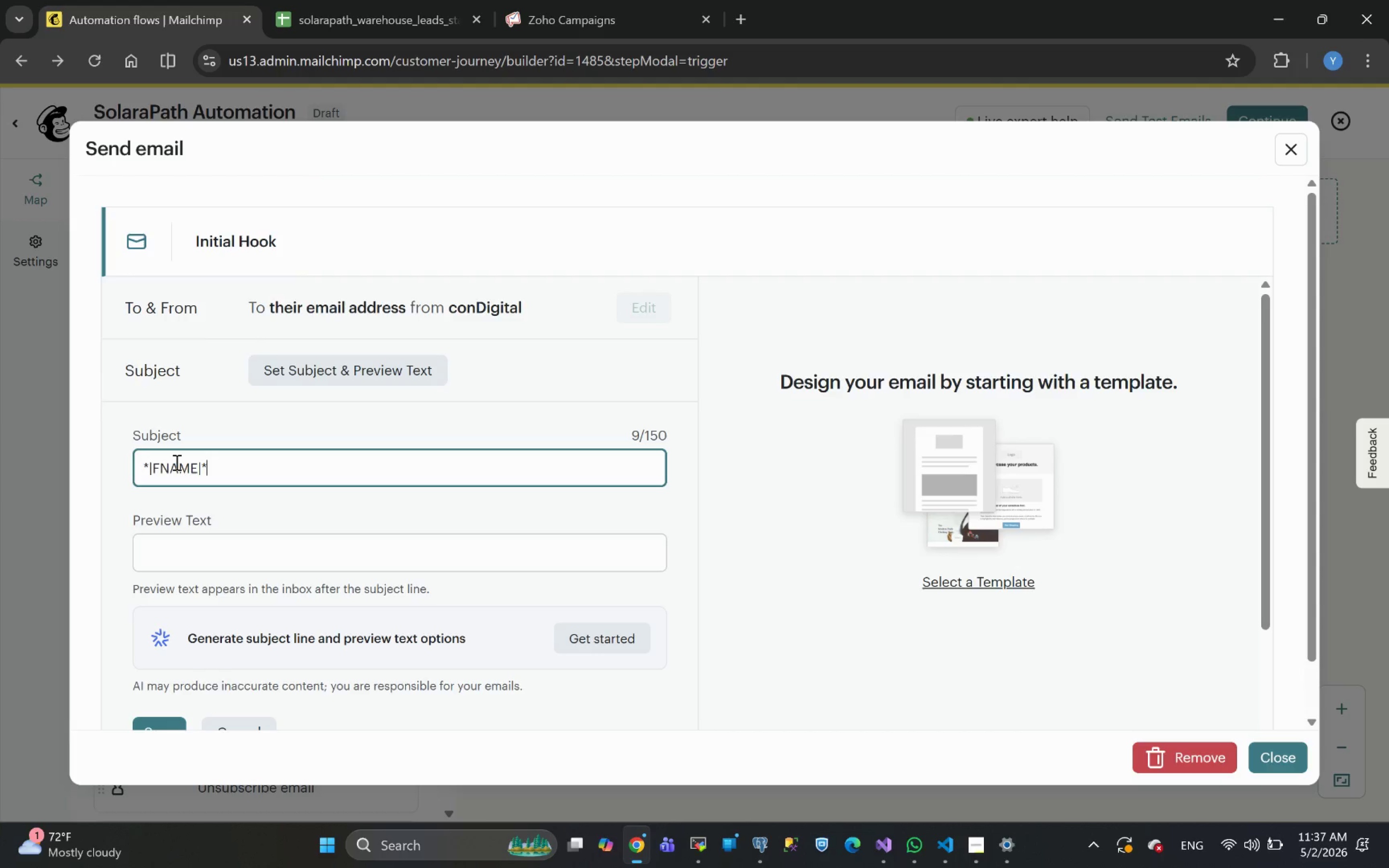 
key(ArrowRight)
 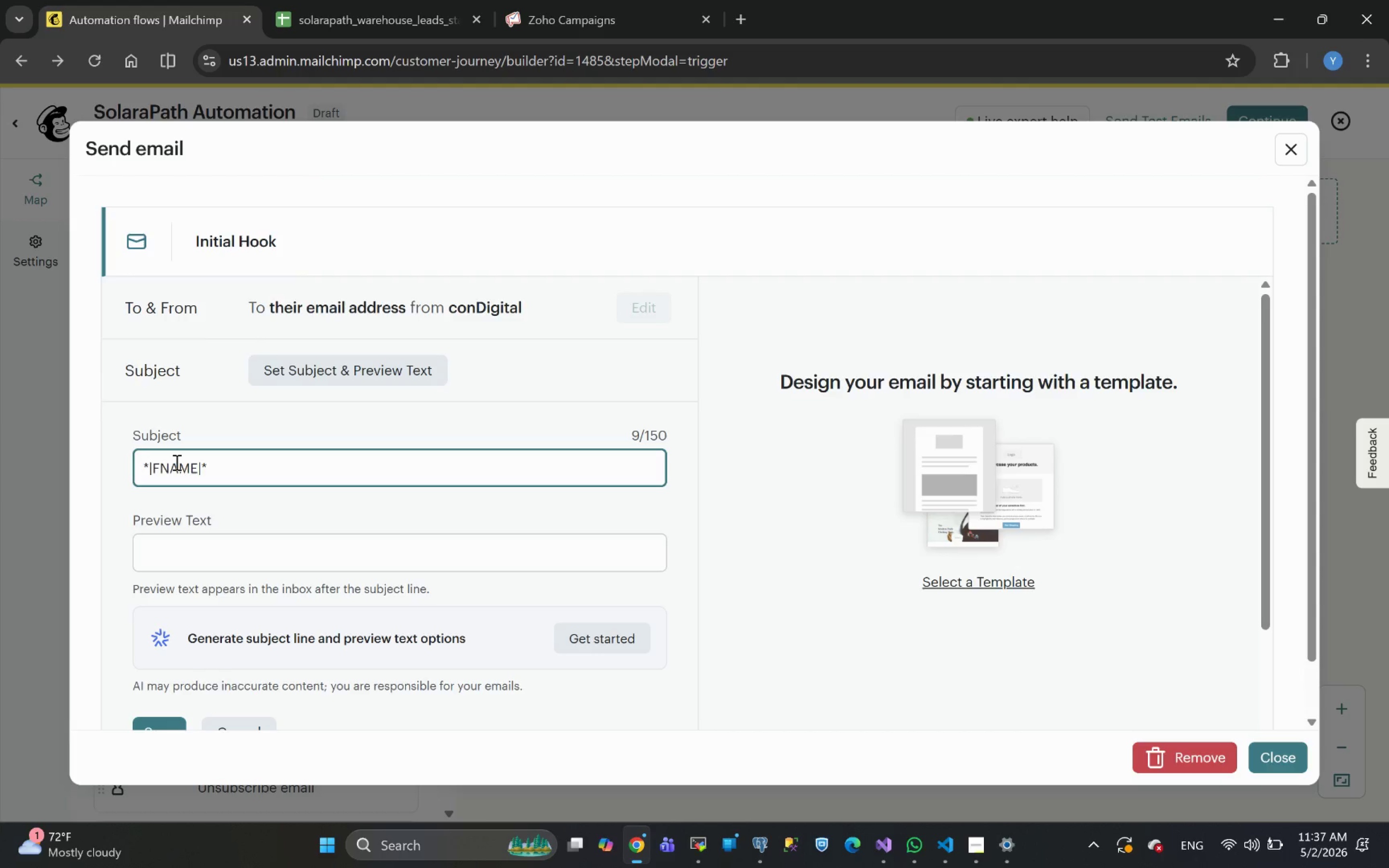 
type(, I )
key(Backspace)
type(s your *|AREA|* )
 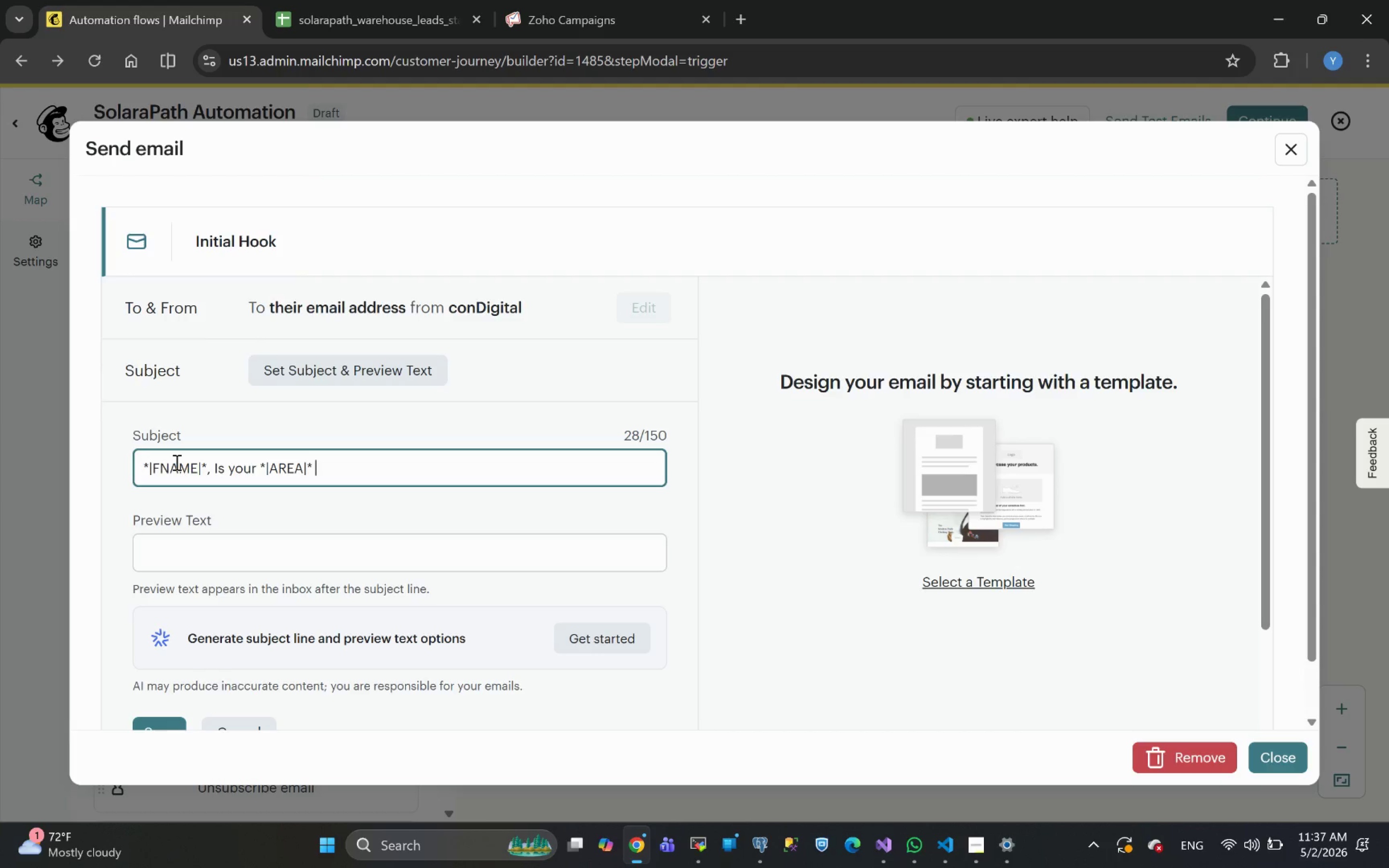 
wait(6.44)
 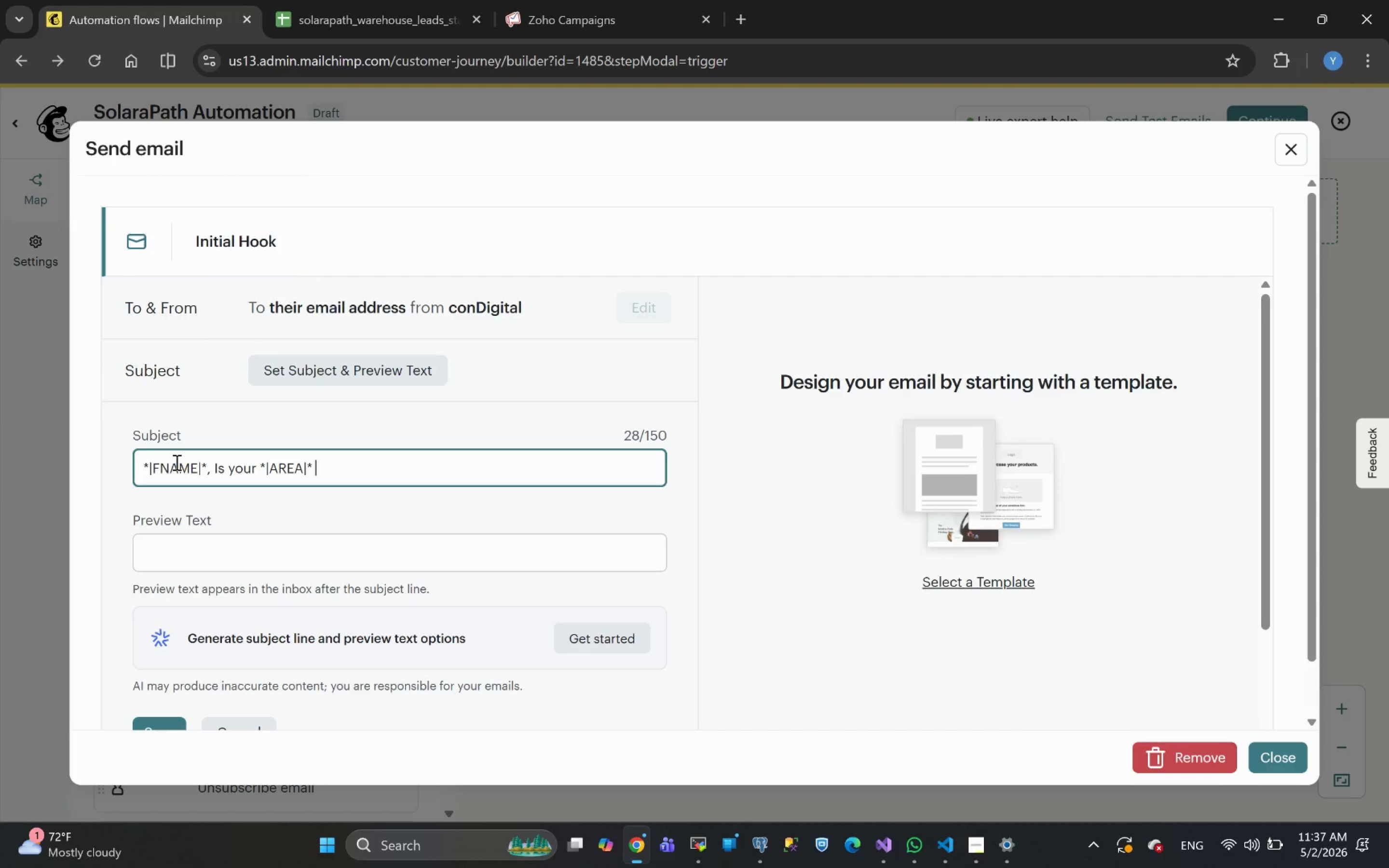 
type(sq ft roof )
 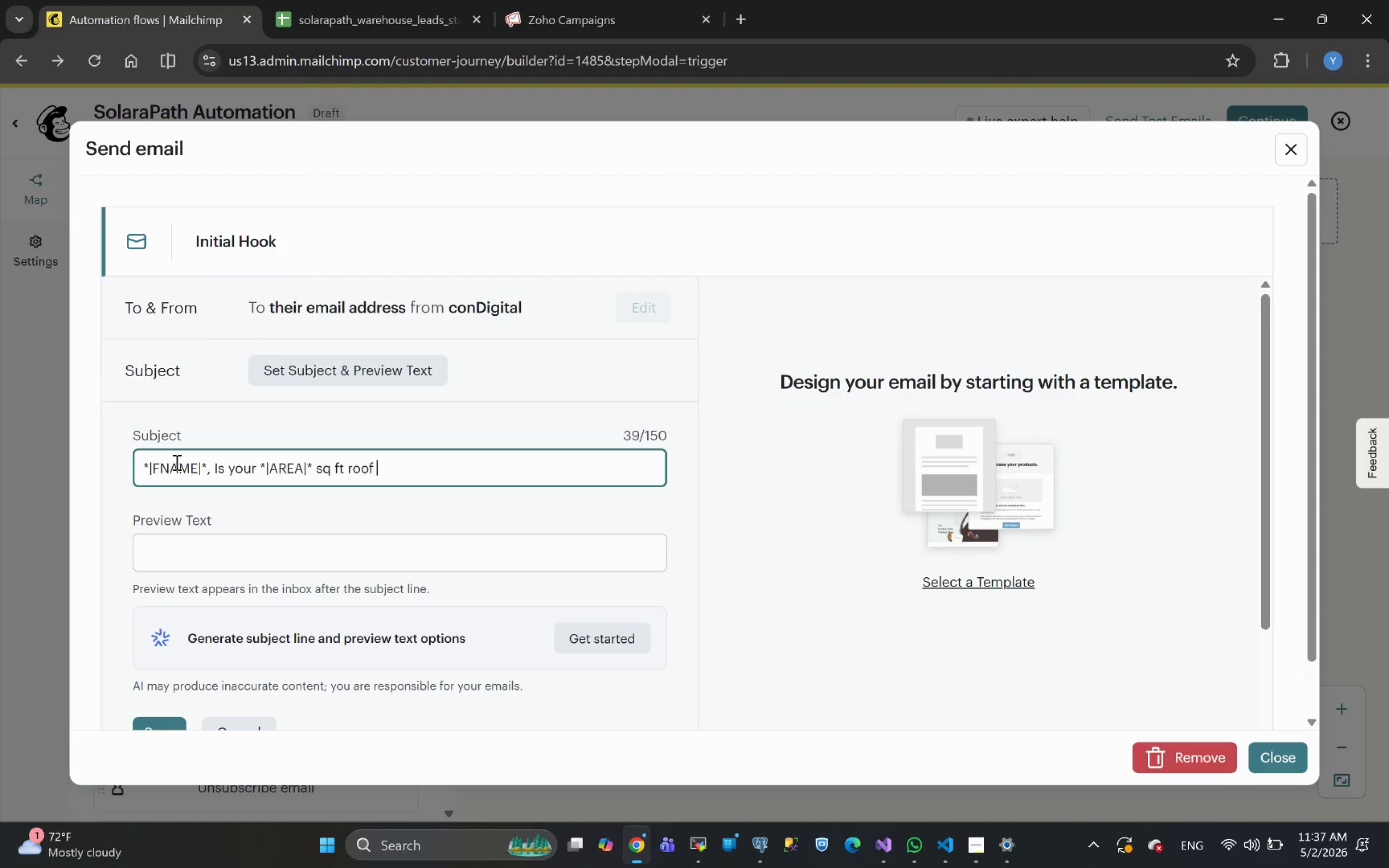 
type(ub)
key(Backspace)
type(nderperforming?)
 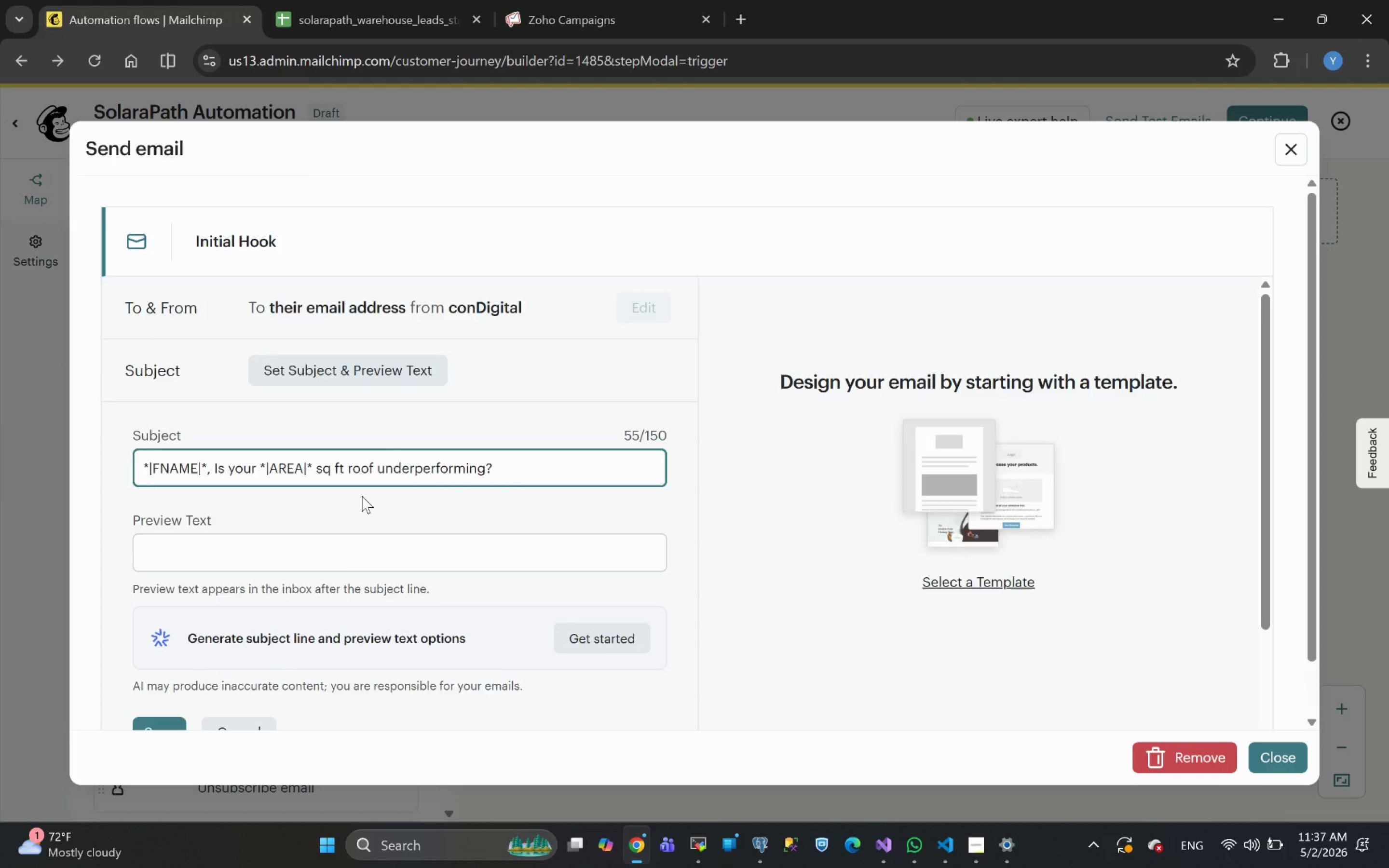 
left_click([148, 577])
 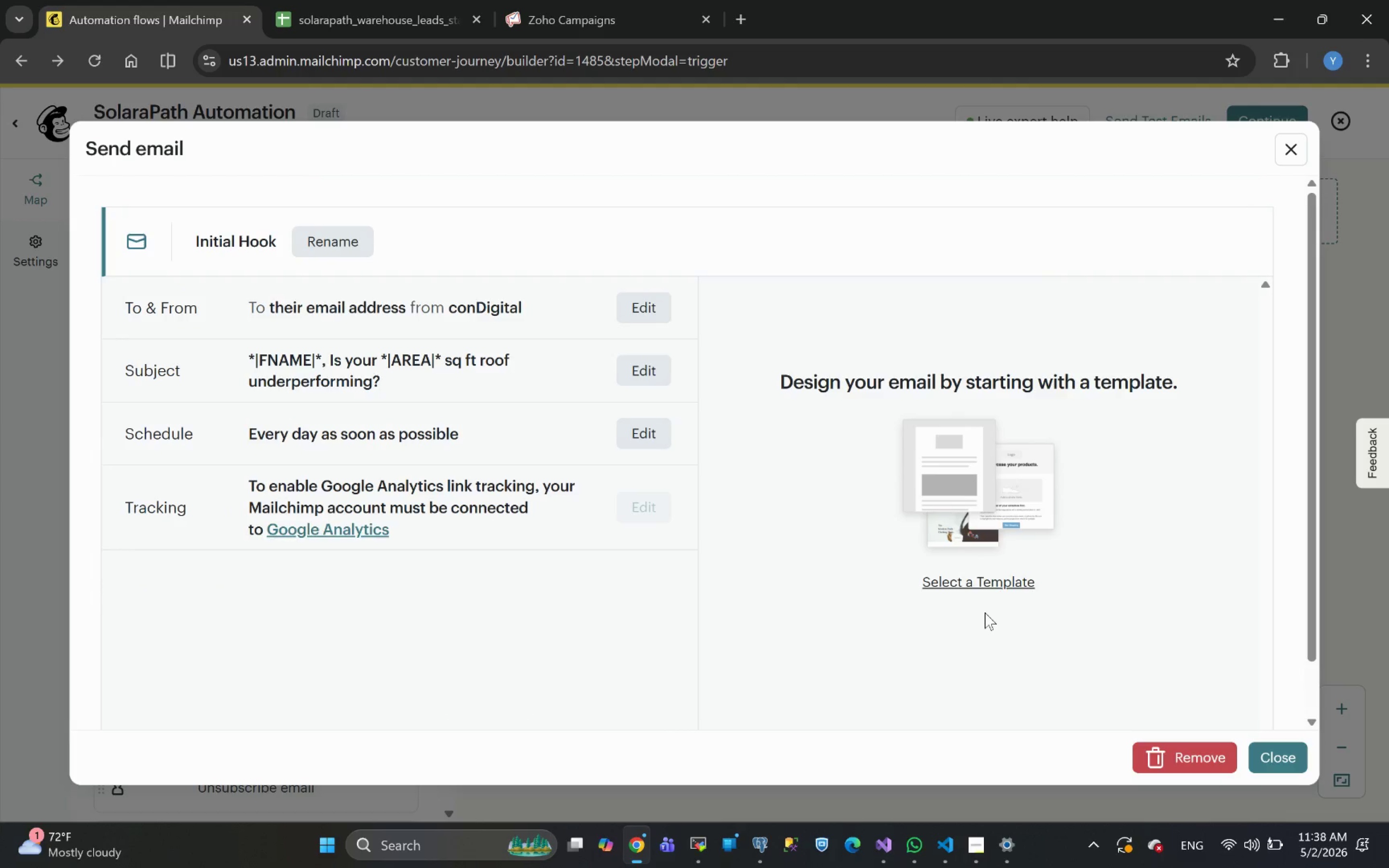 
left_click([960, 585])
 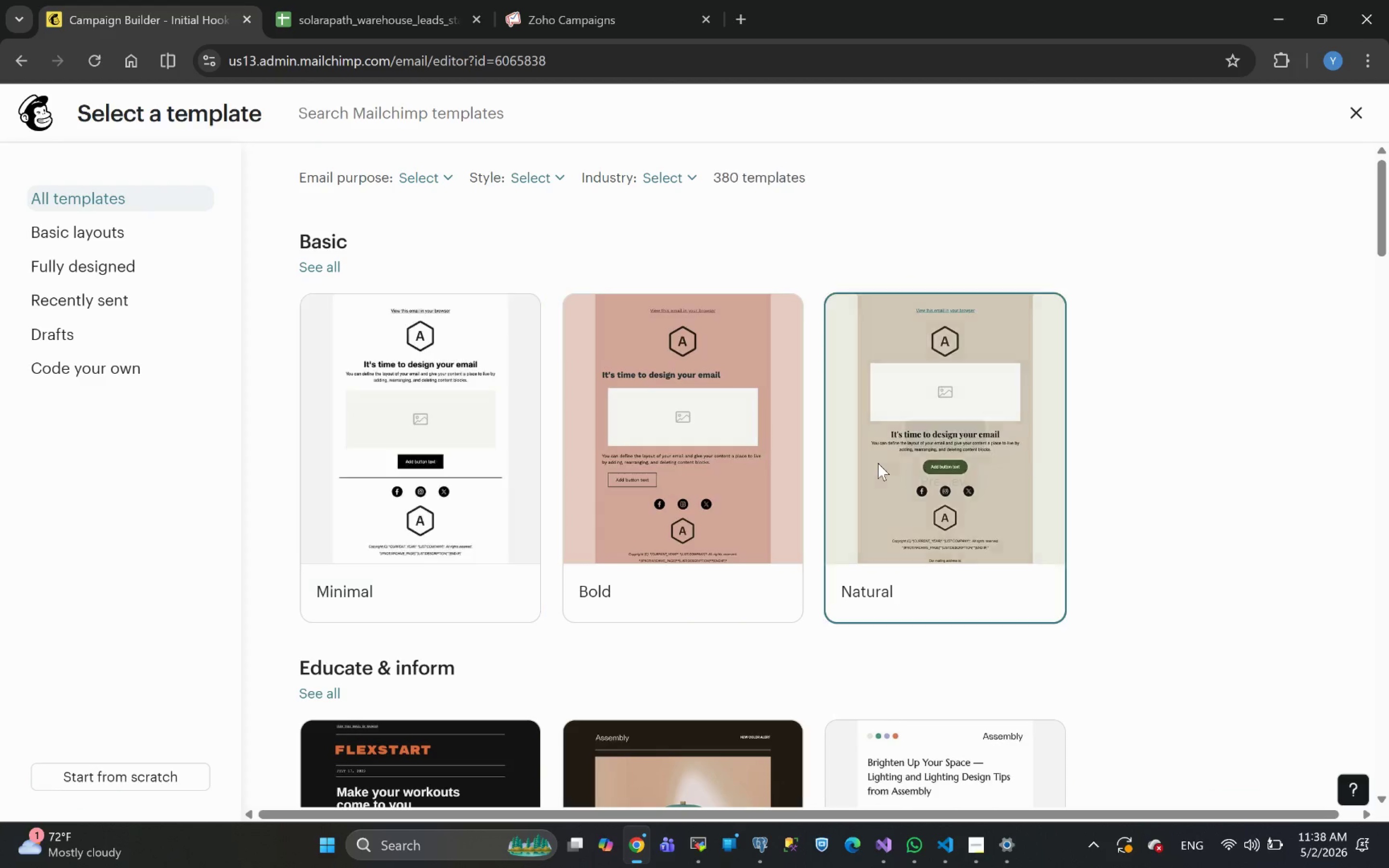 
wait(8.13)
 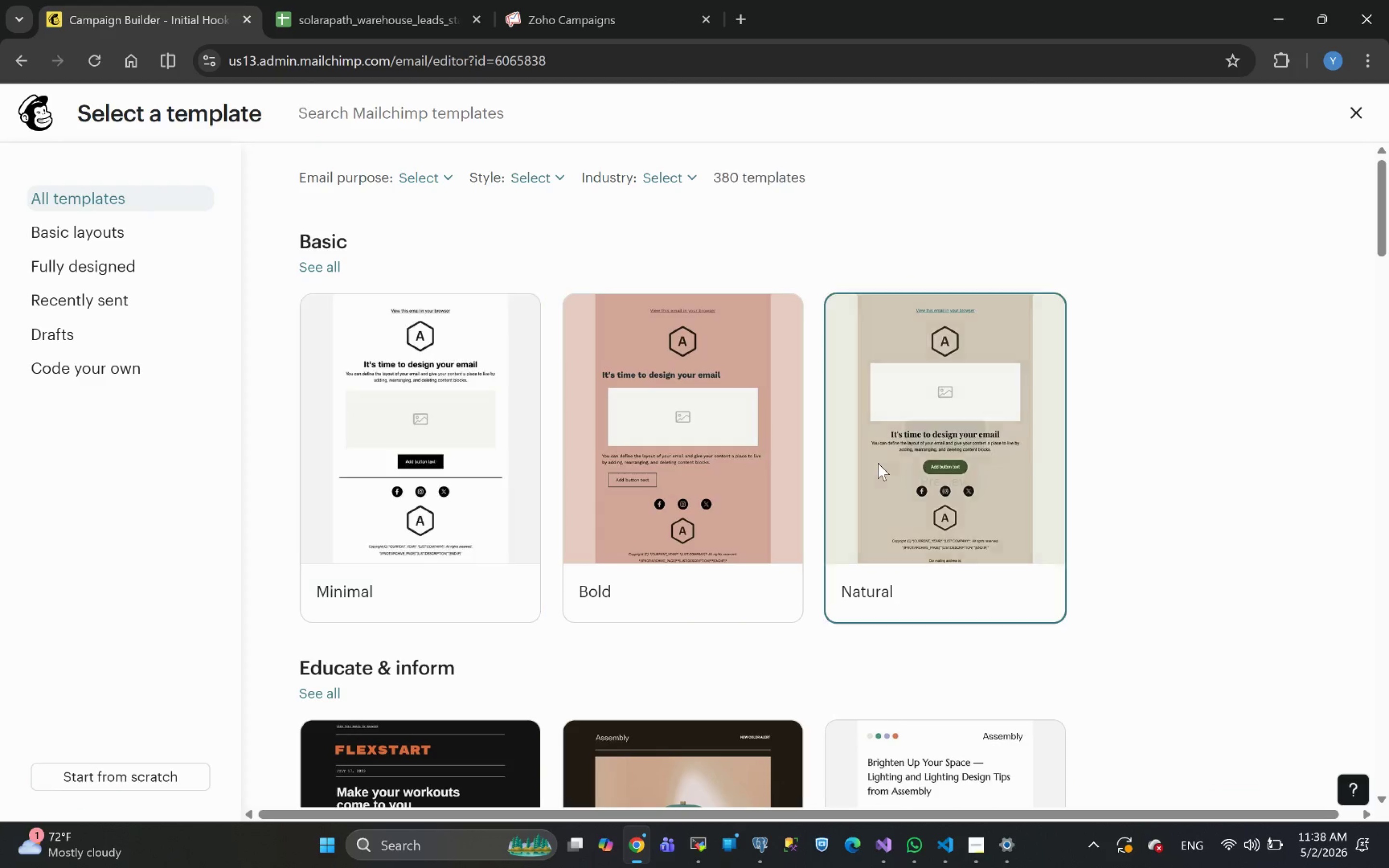 
left_click([413, 430])
 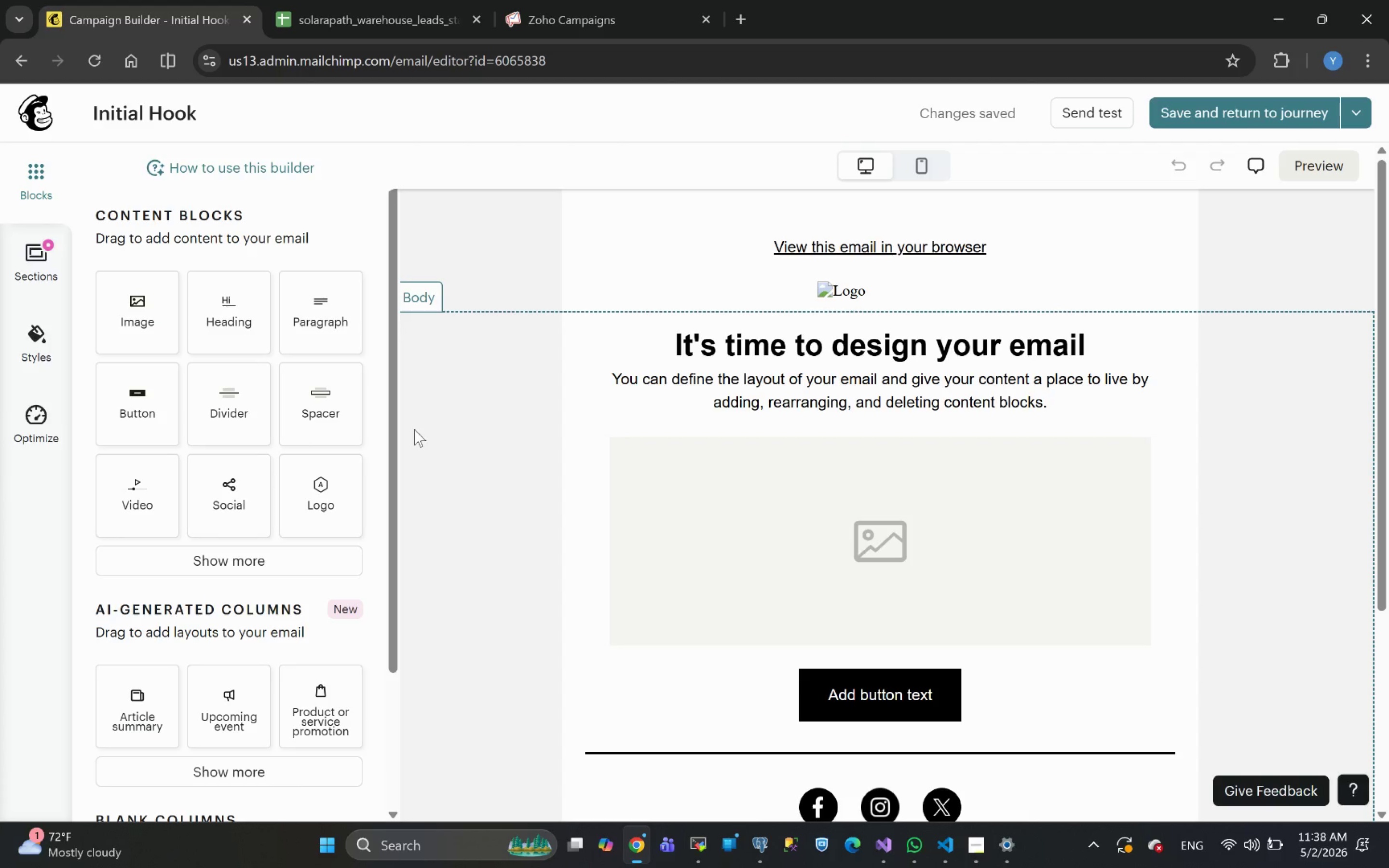 
wait(23.97)
 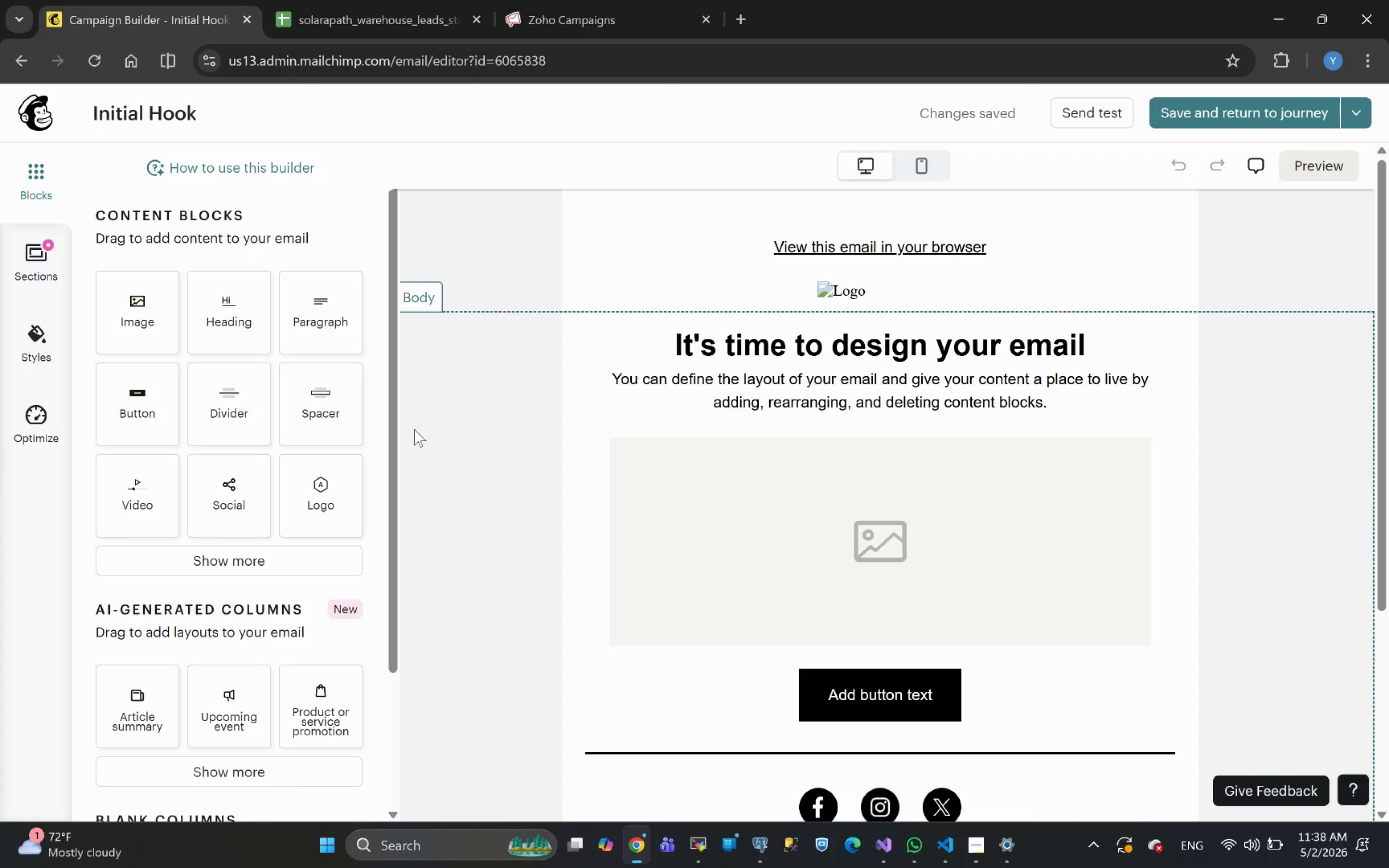 
left_click([1142, 239])
 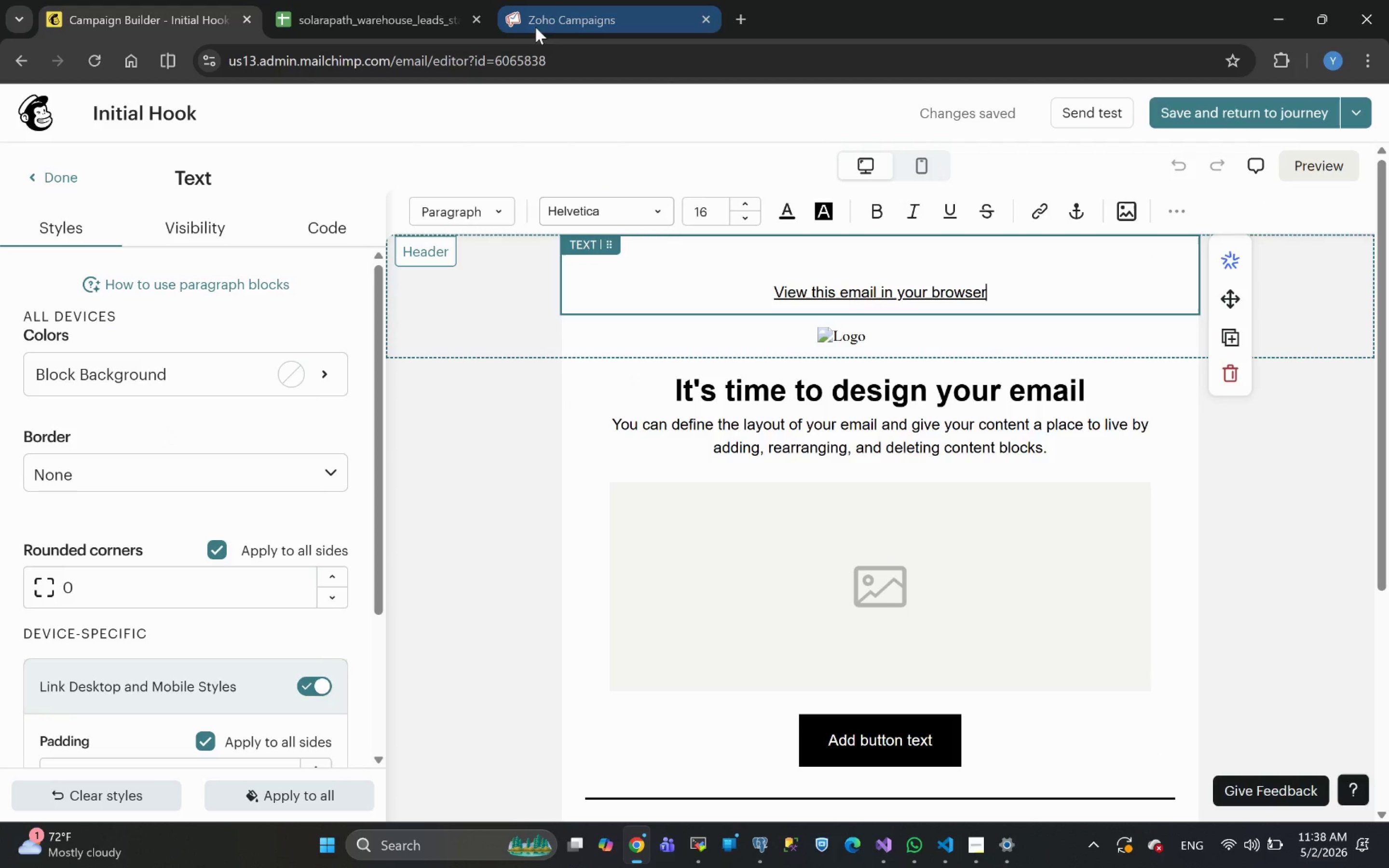 
left_click([976, 853])